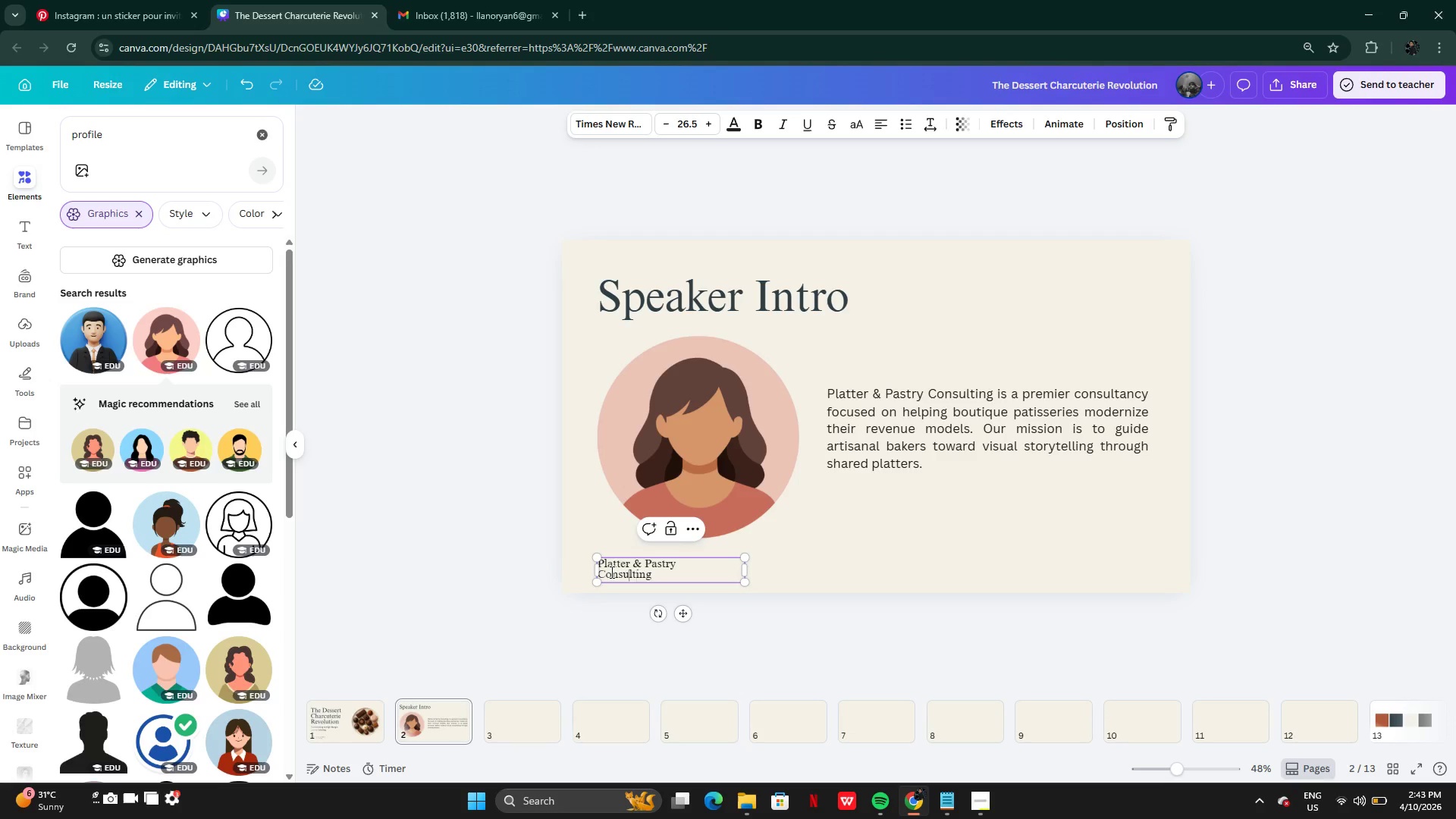 
key(ArrowLeft)
 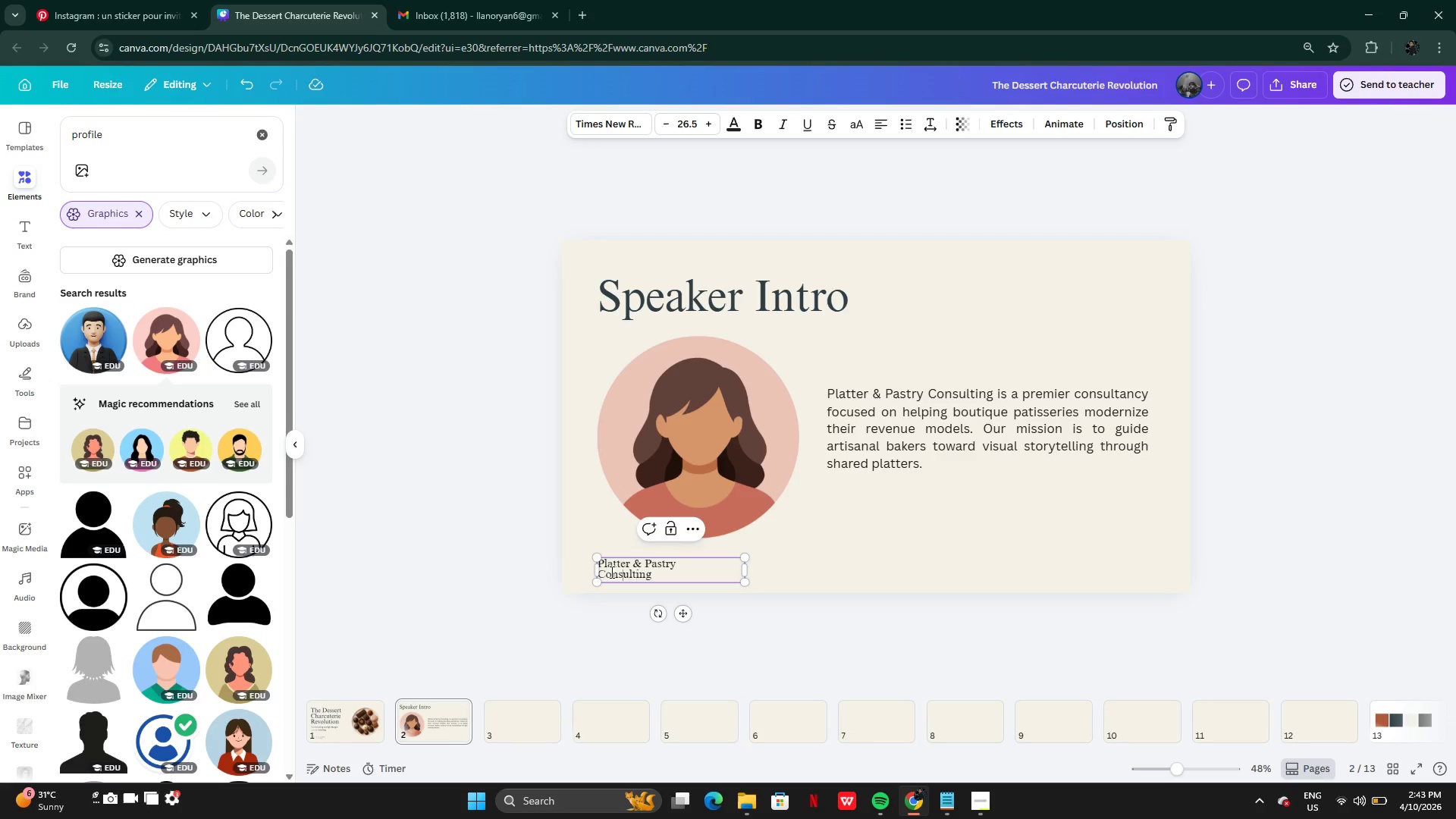 
key(ArrowLeft)
 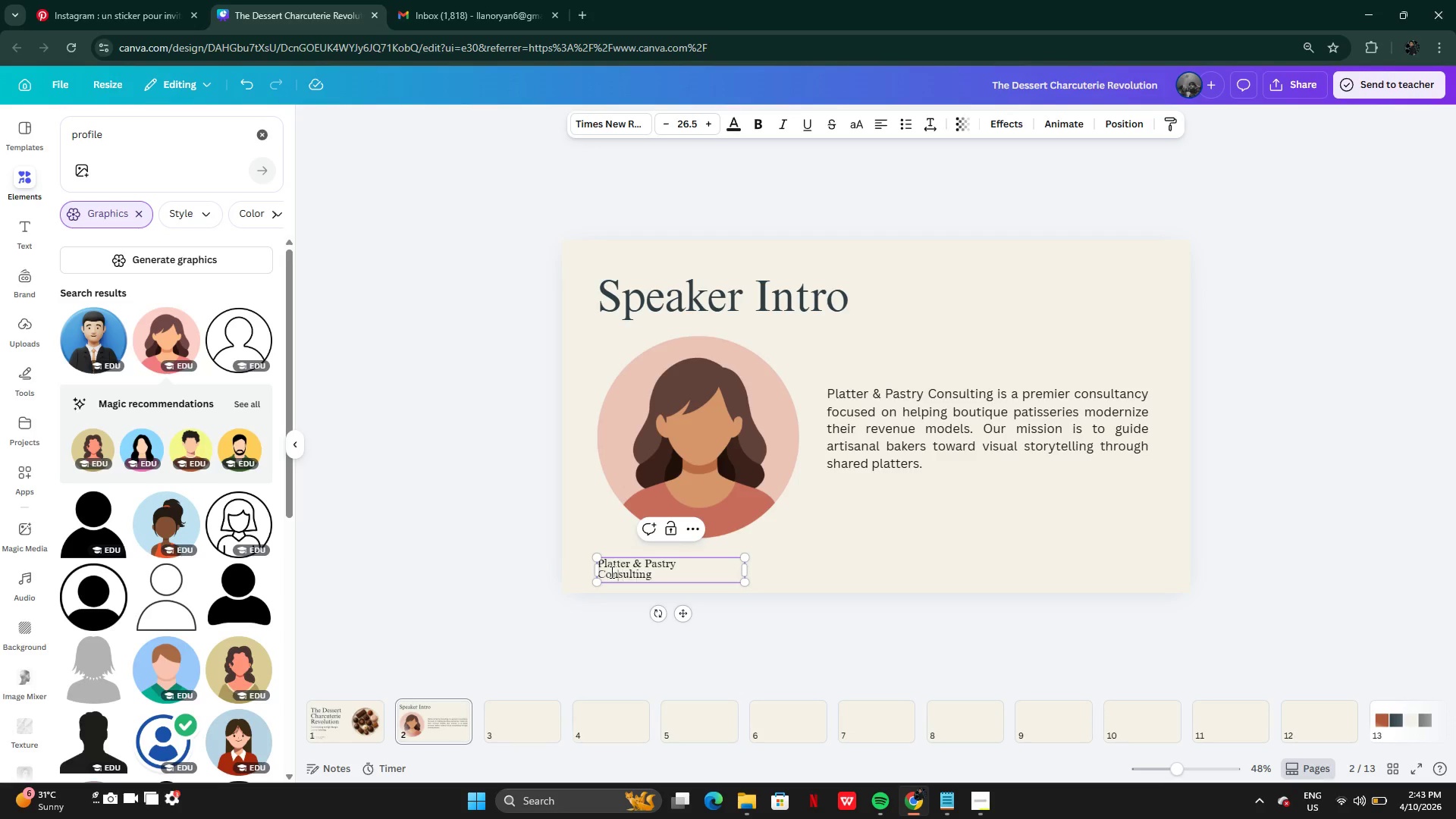 
key(ArrowLeft)
 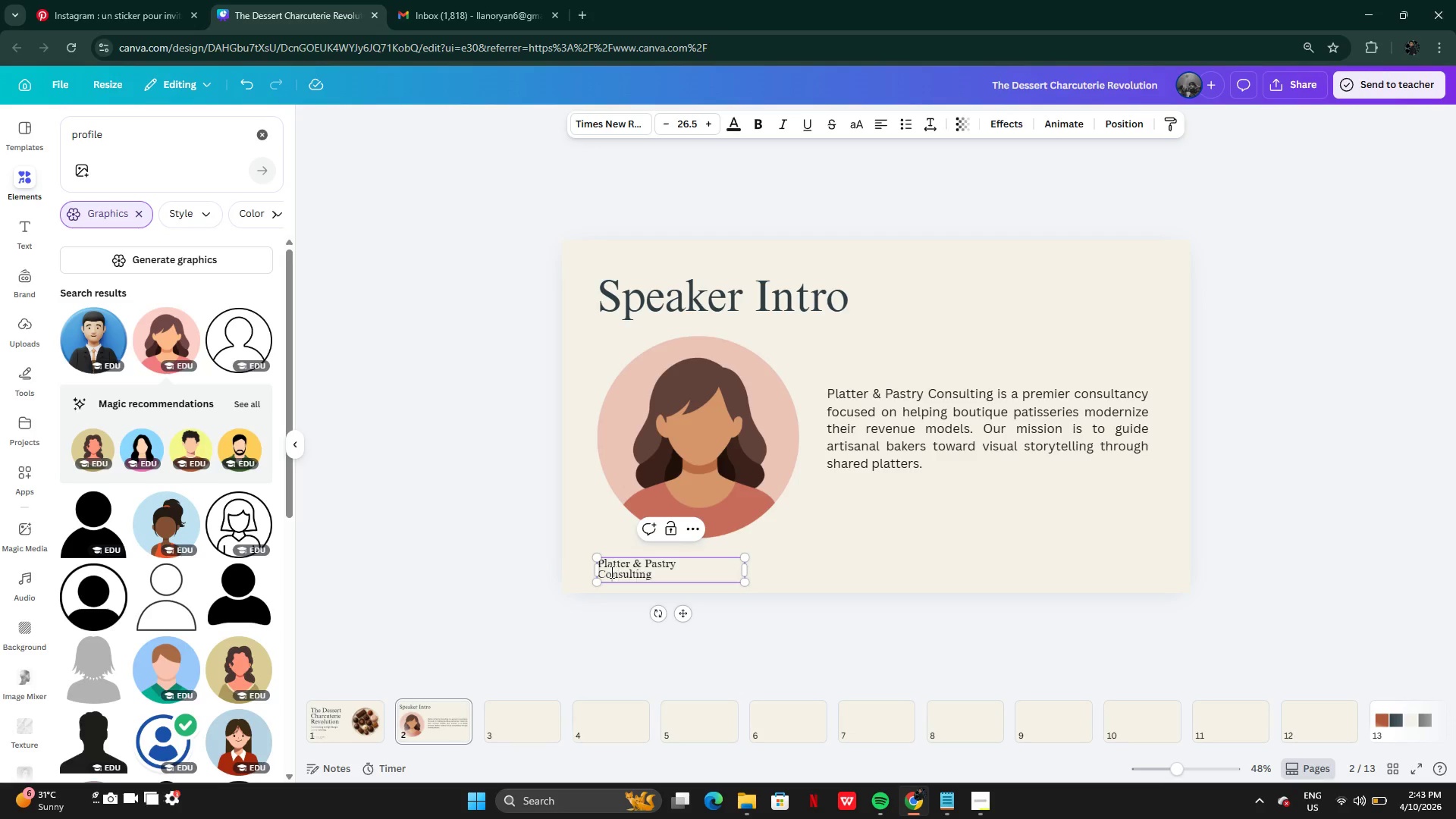 
key(ArrowLeft)
 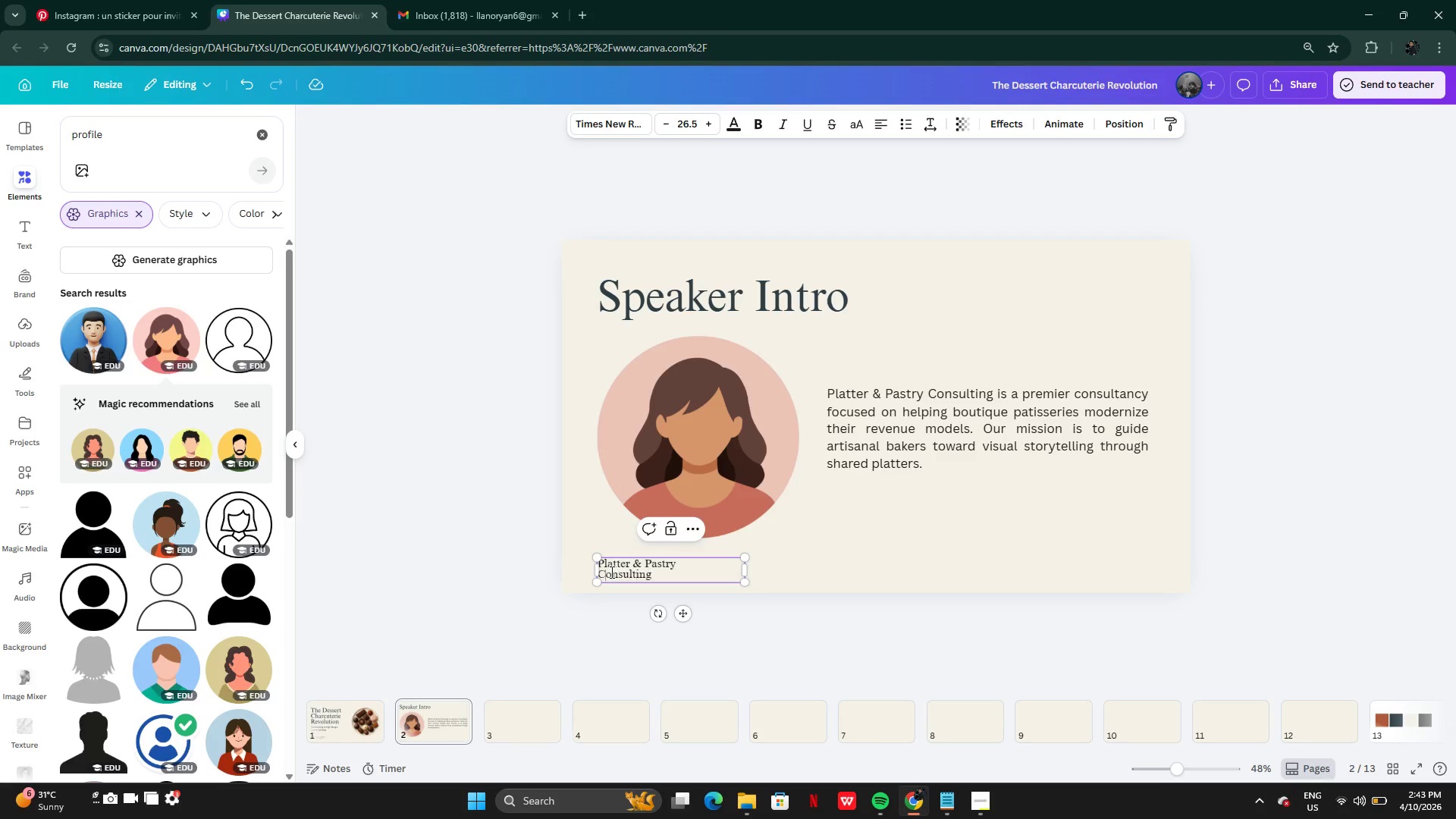 
key(ArrowLeft)
 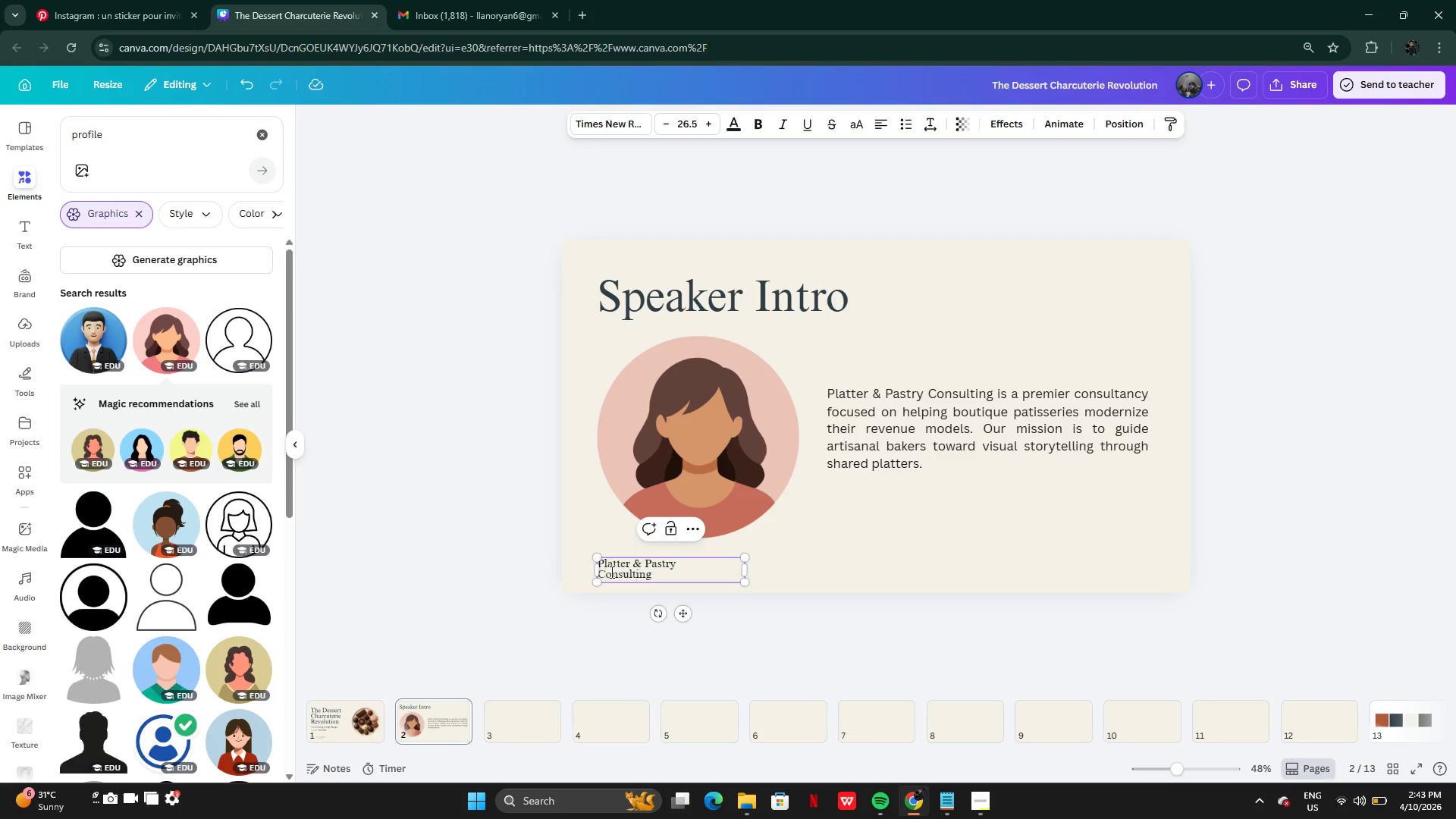 
key(ArrowLeft)
 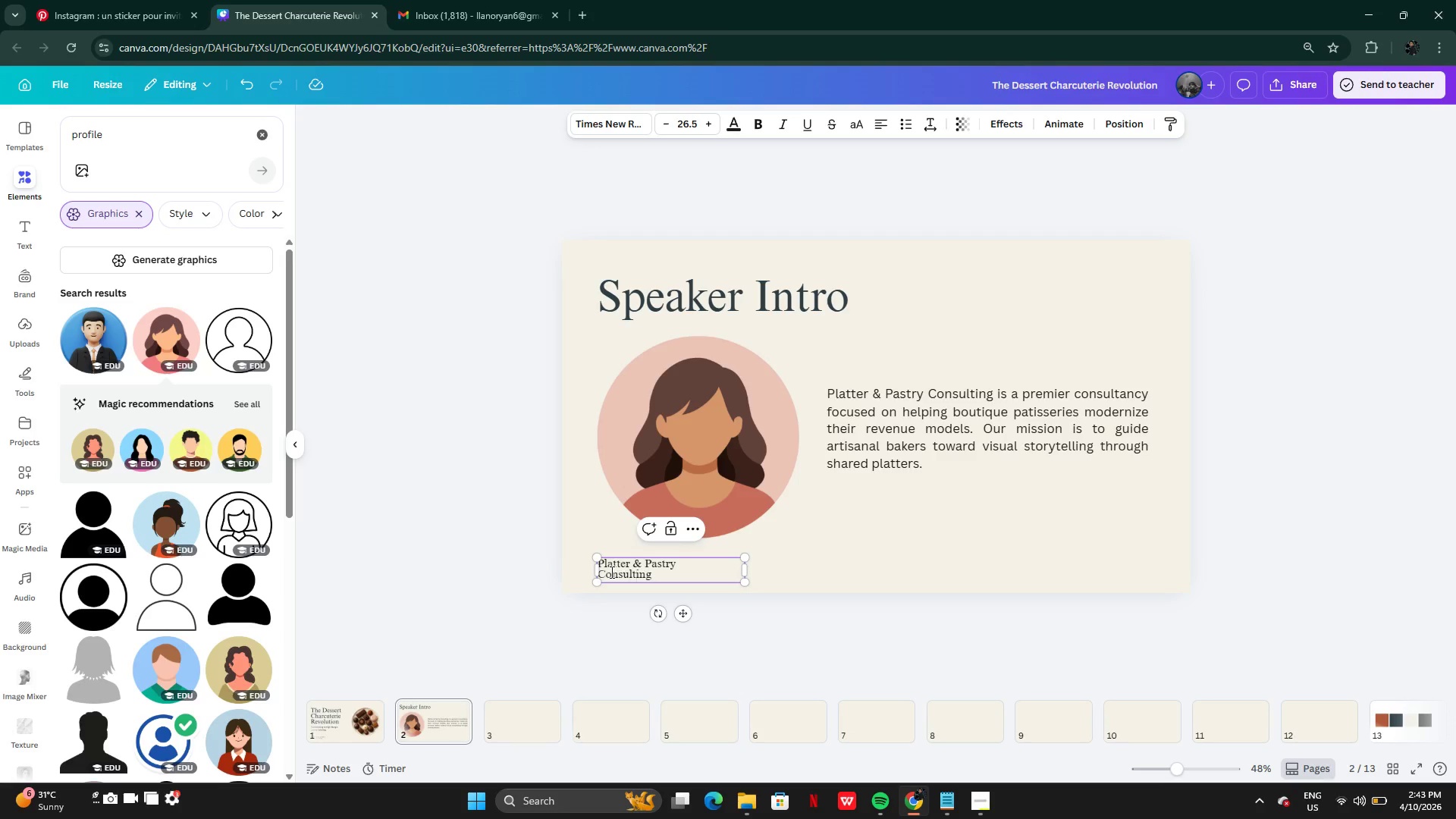 
key(Backspace)
 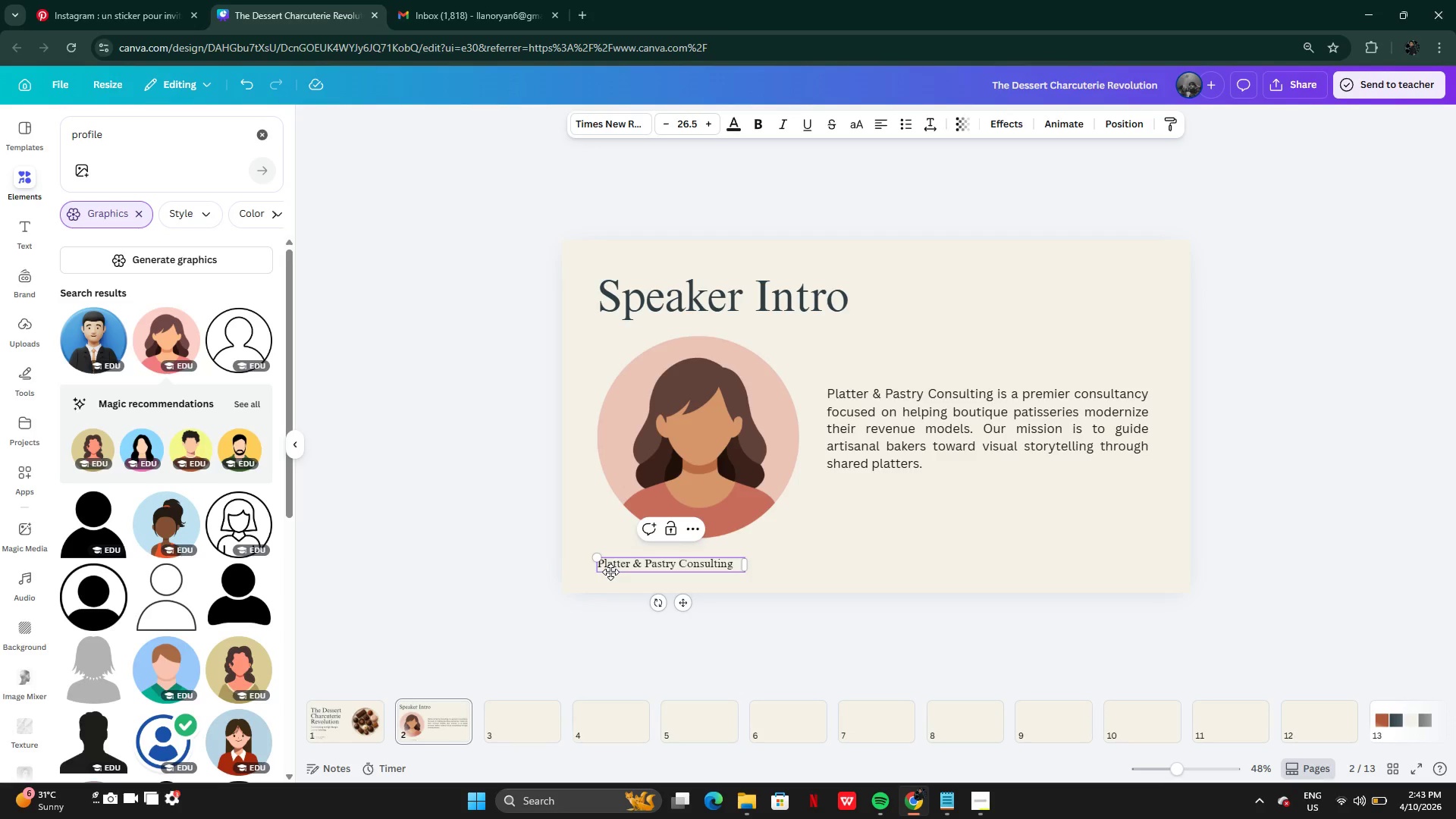 
key(Space)
 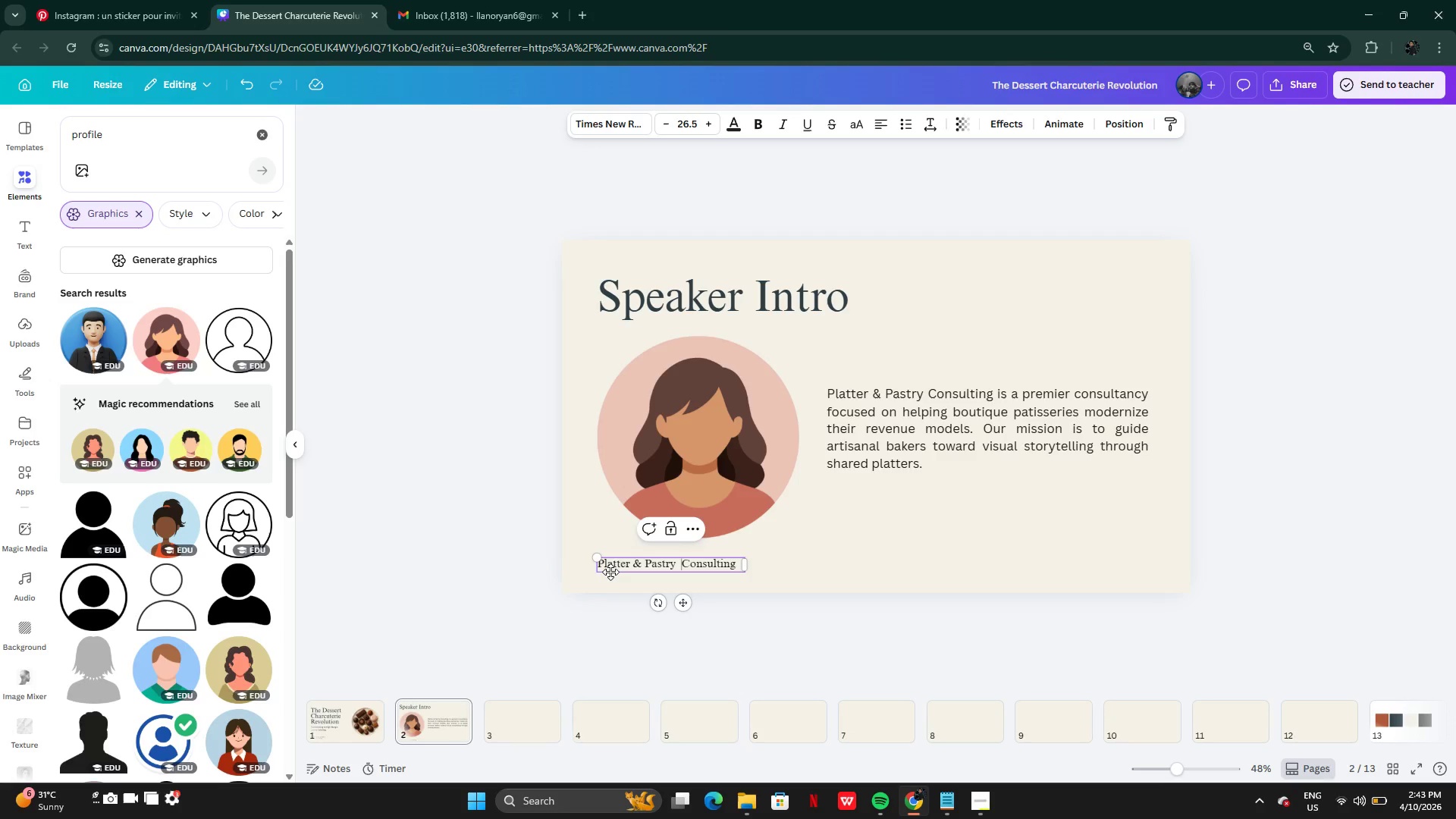 
scroll: coordinate [610, 572], scroll_direction: none, amount: 0.0
 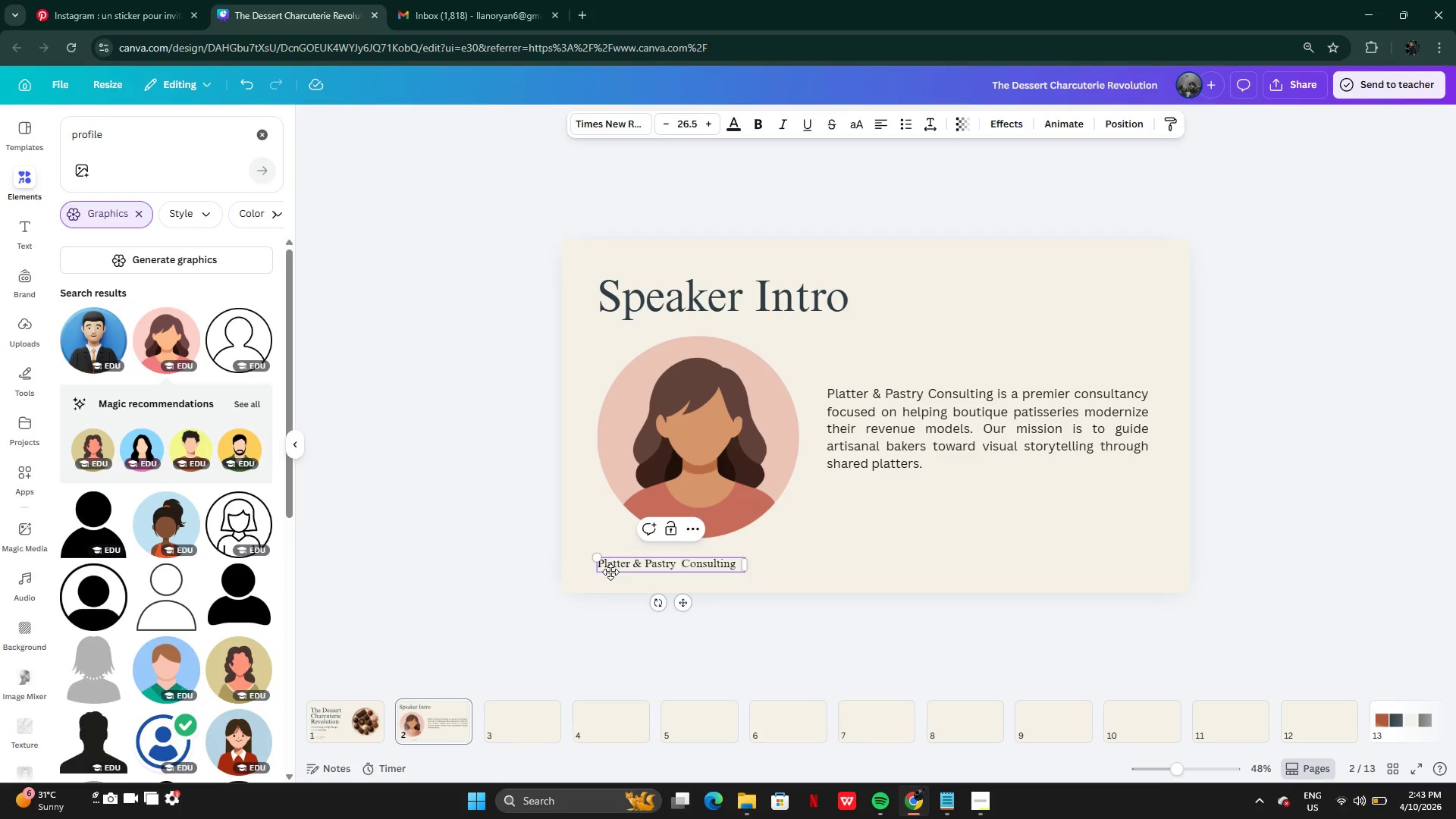 
key(Backspace)
 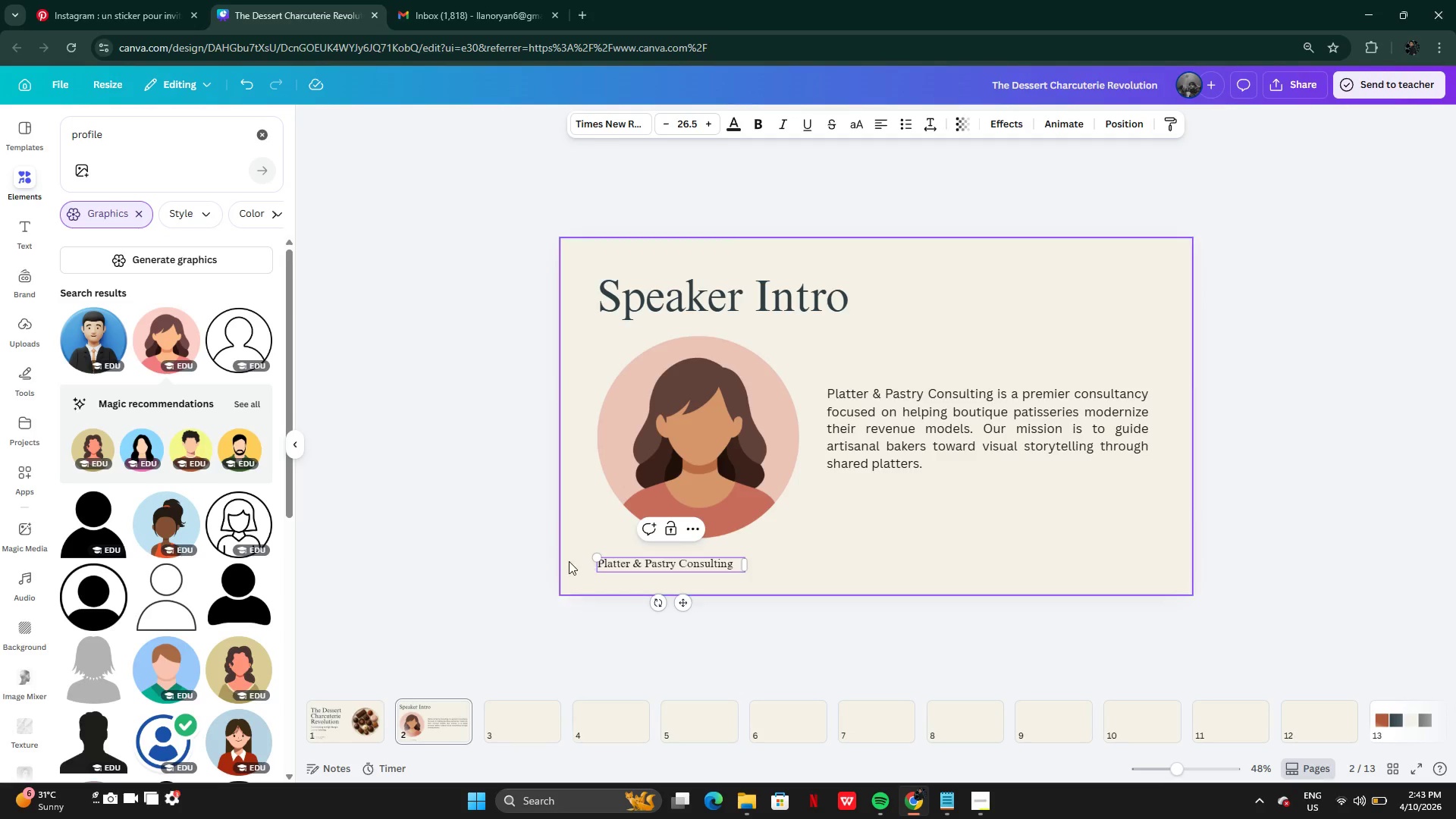 
left_click([523, 568])
 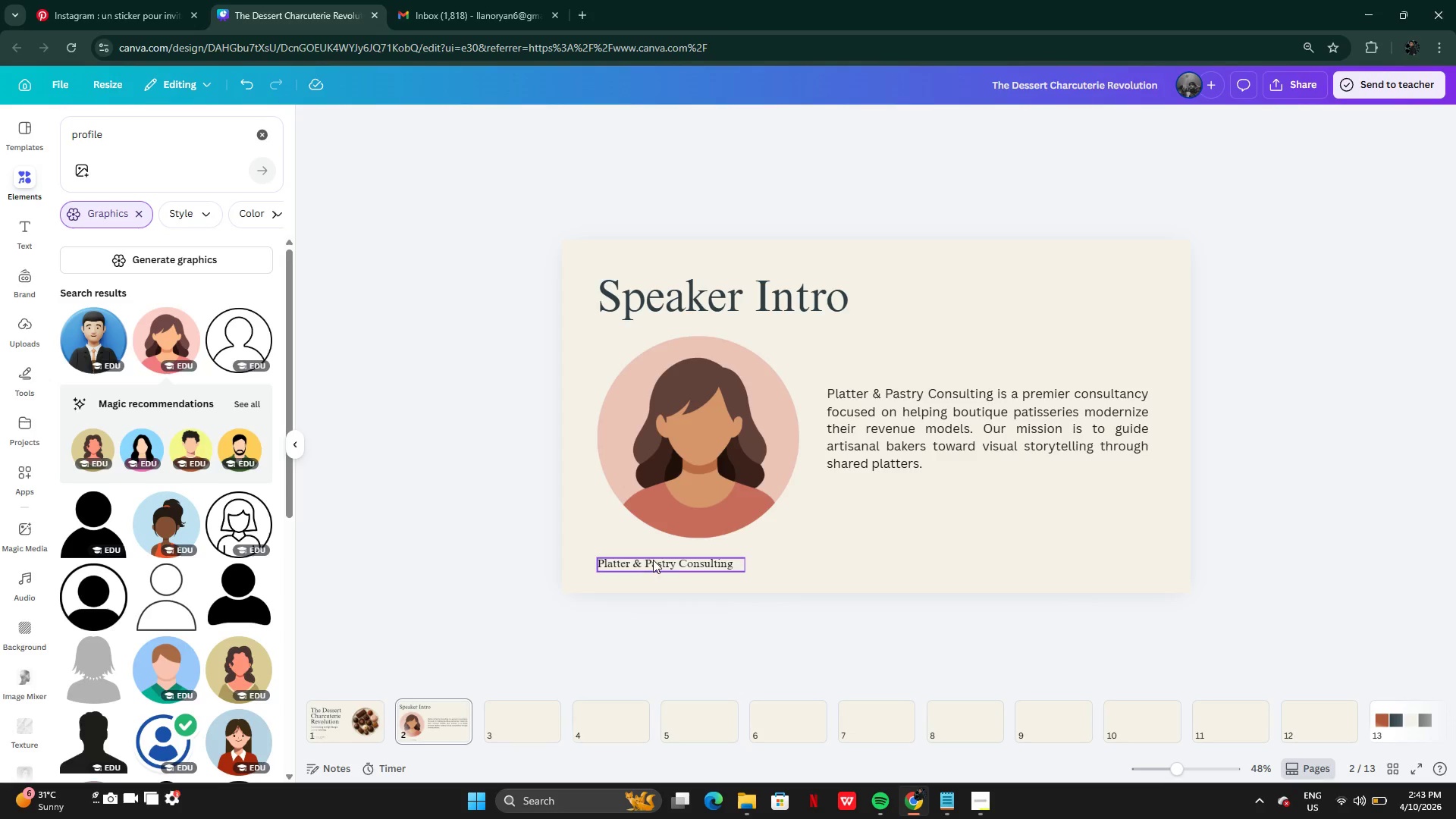 
mouse_move([683, 565])
 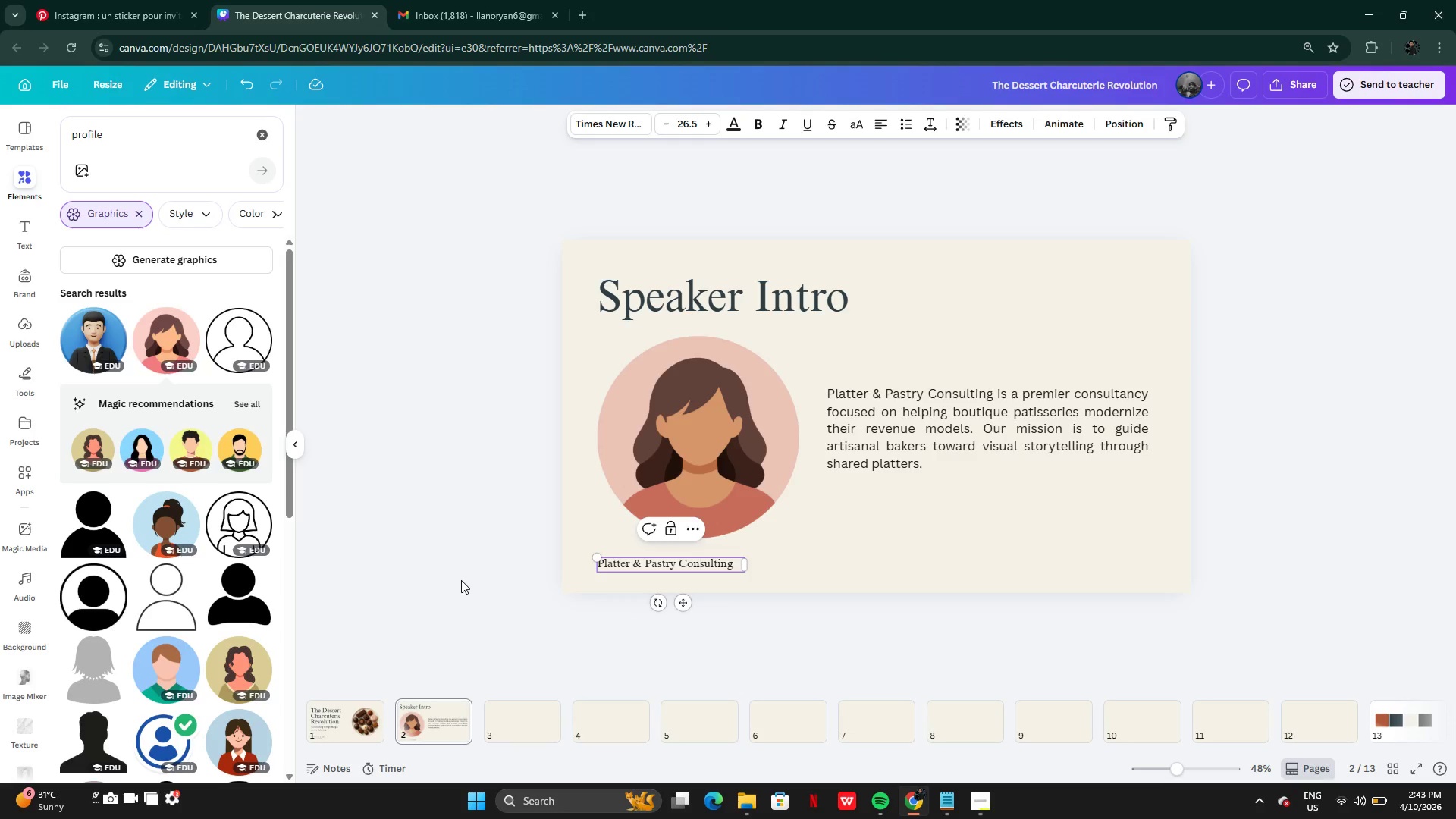 
left_click([461, 580])
 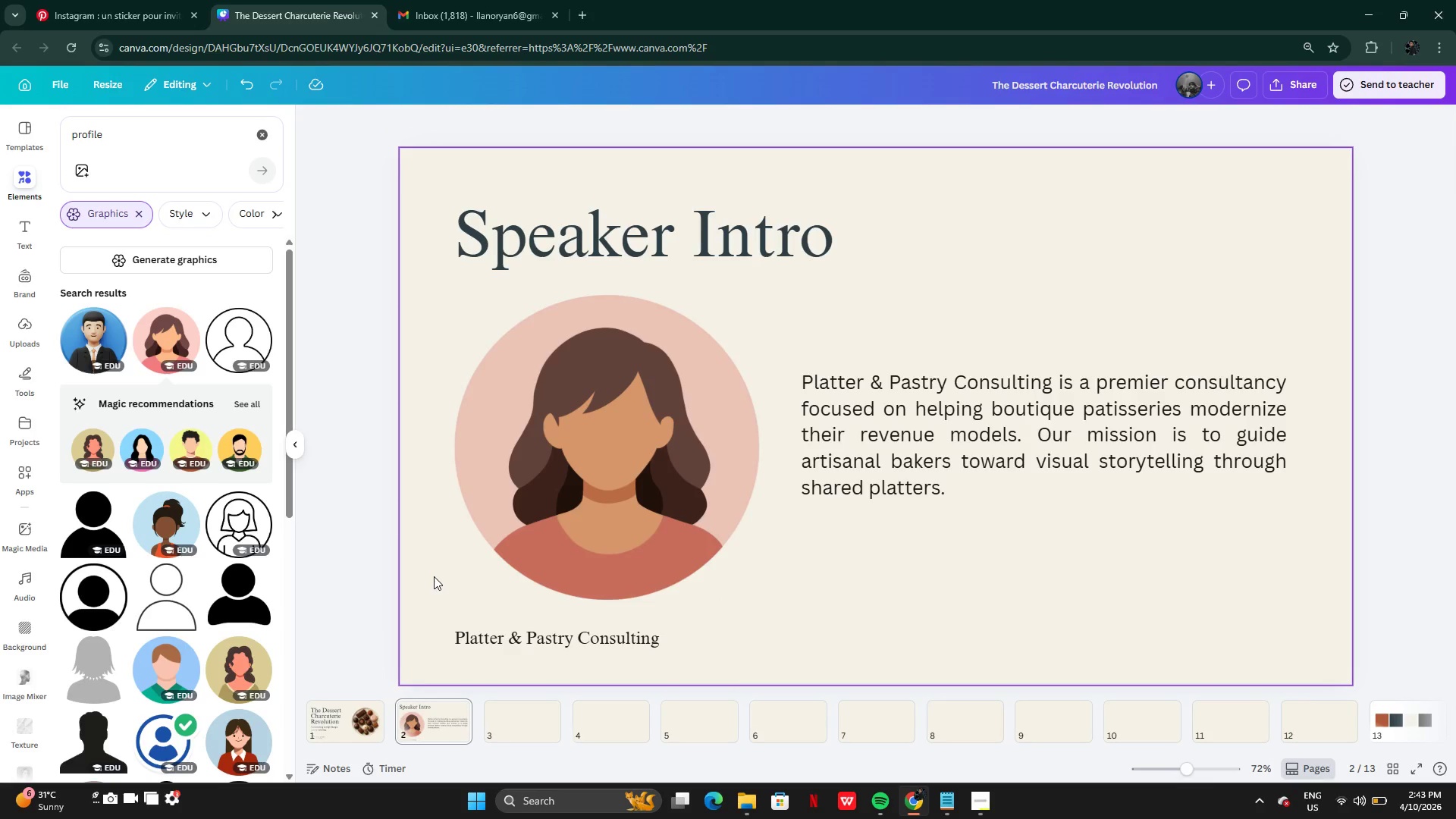 
left_click([584, 639])
 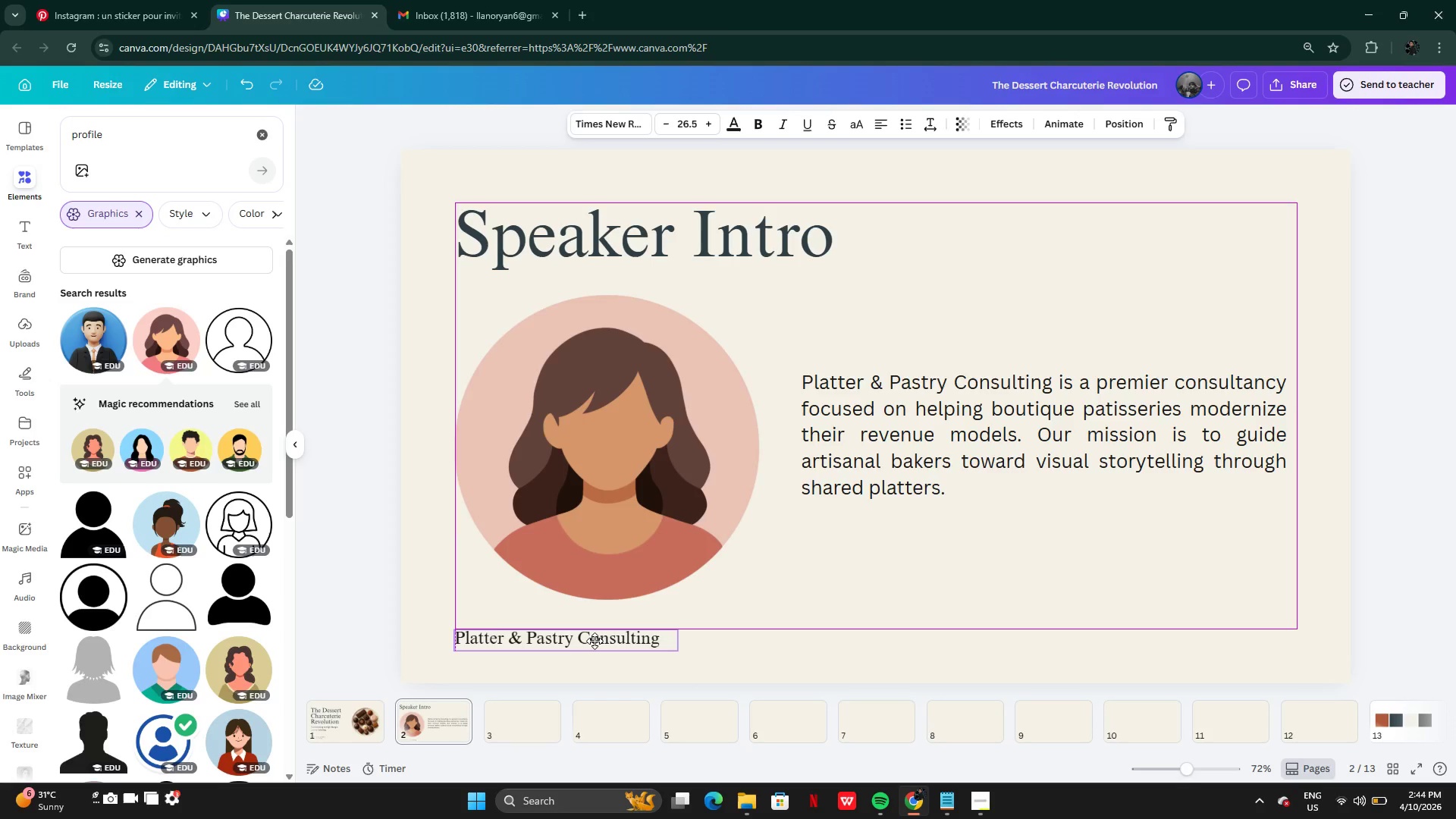 
left_click([350, 606])
 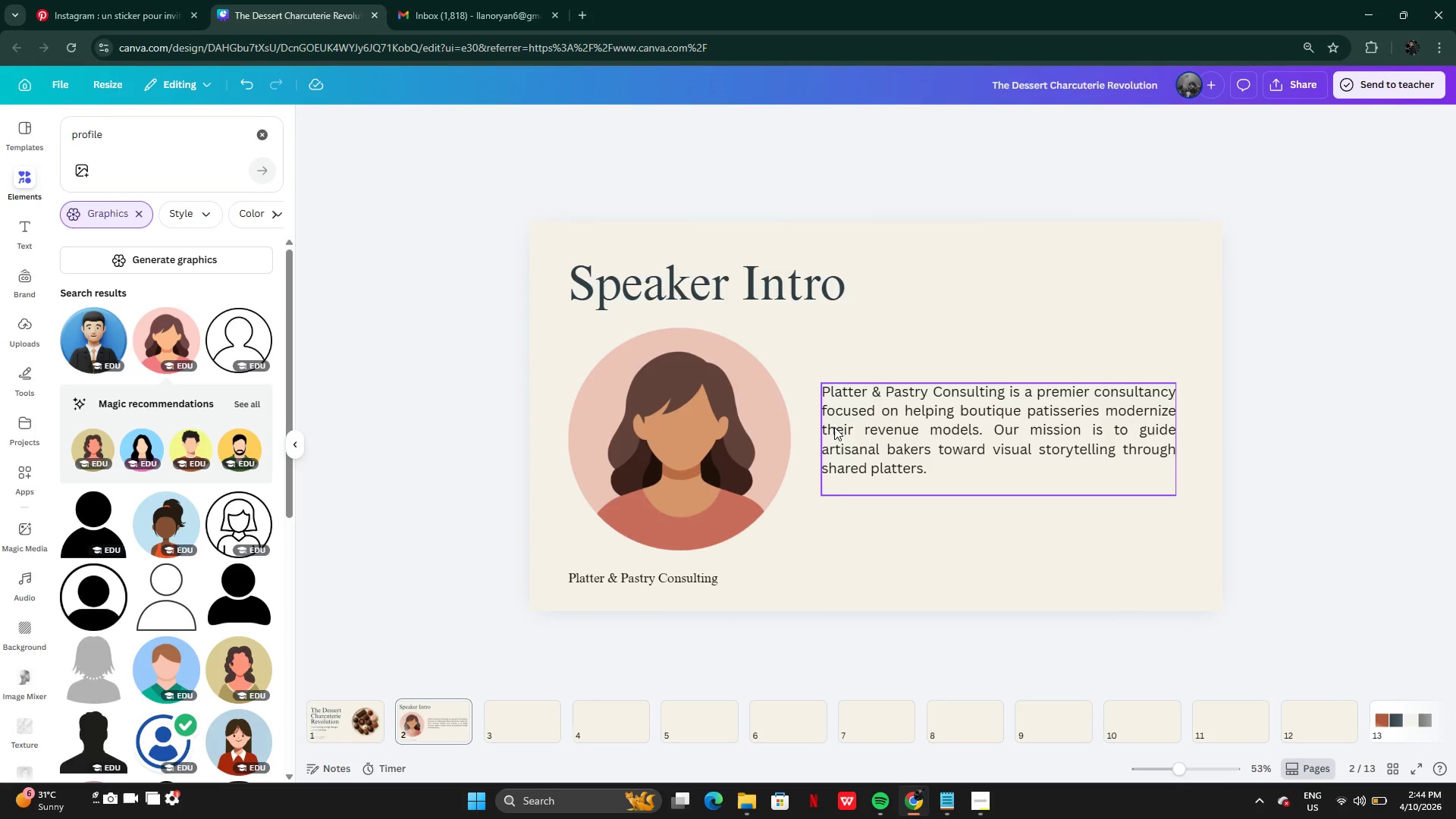 
wait(6.67)
 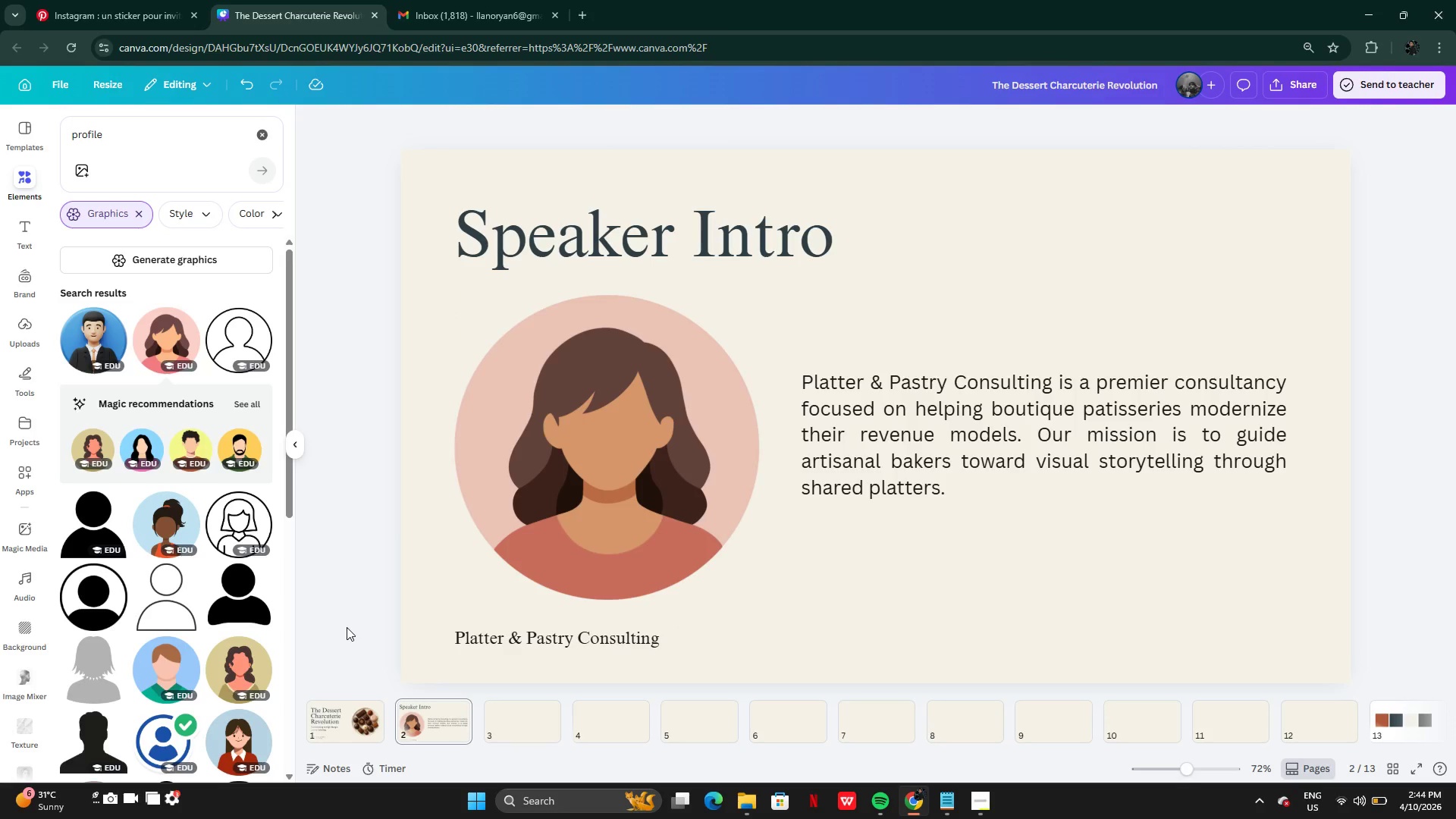 
left_click([348, 721])
 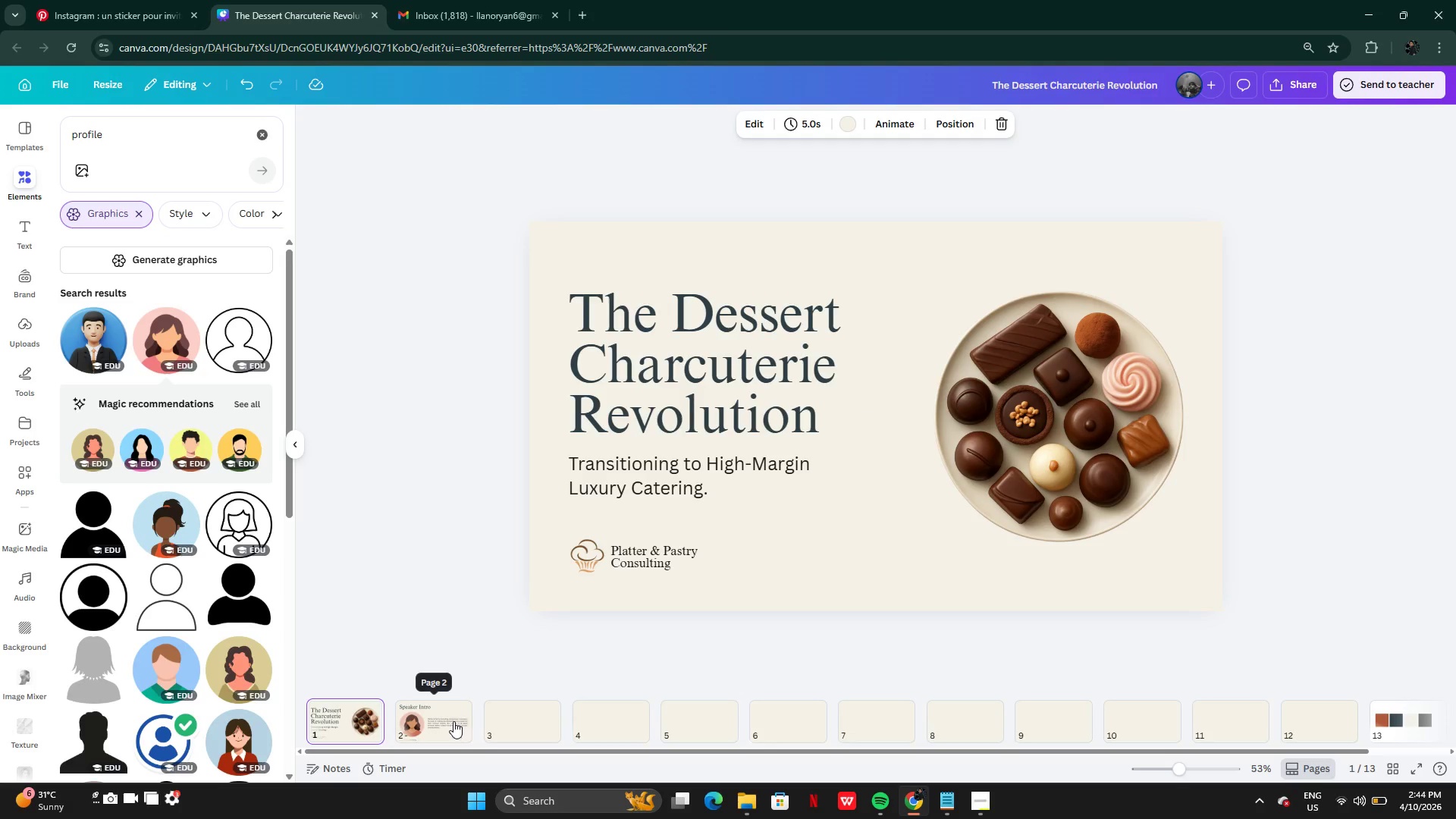 
left_click([444, 721])
 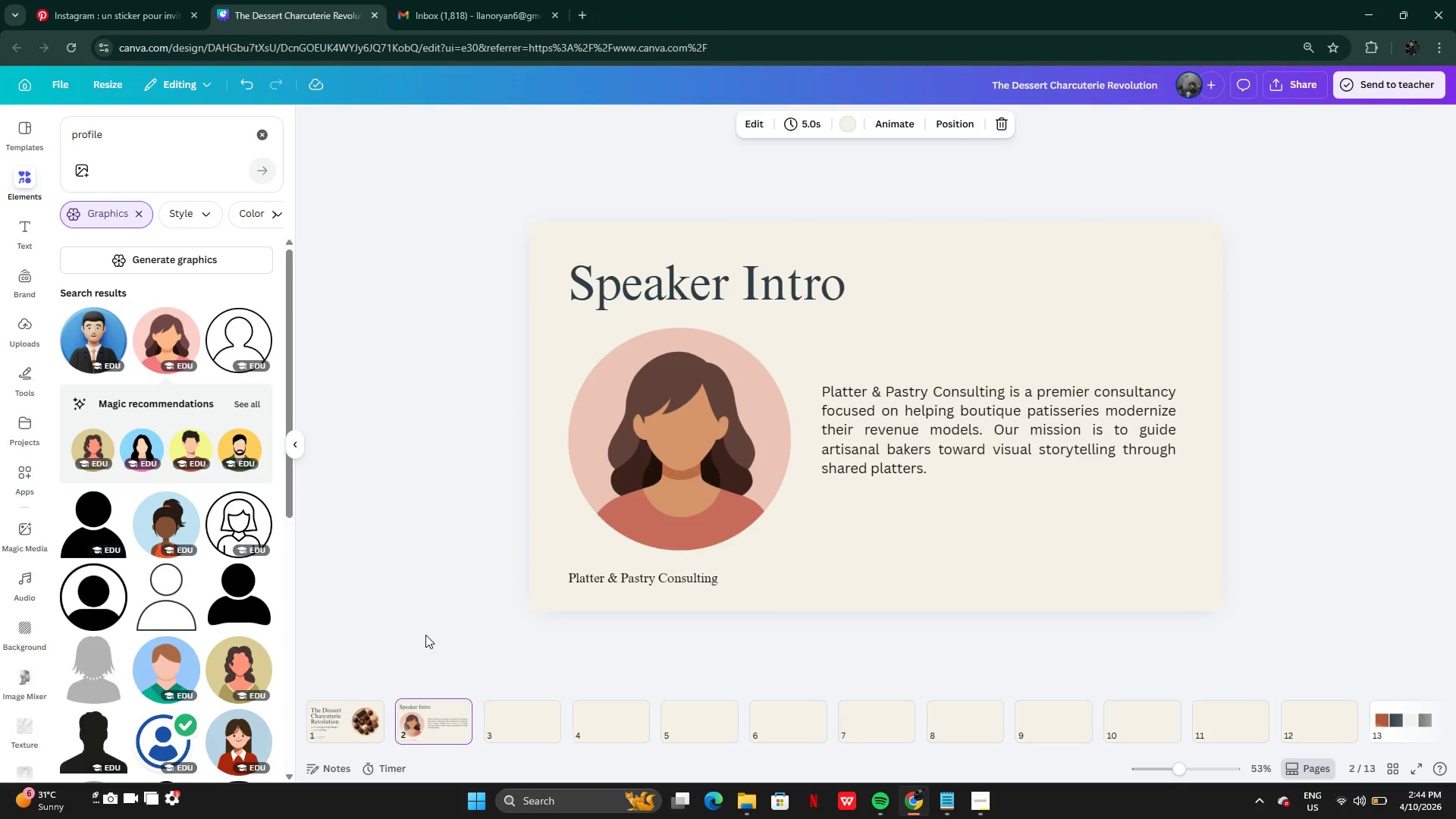 
left_click([12, 326])
 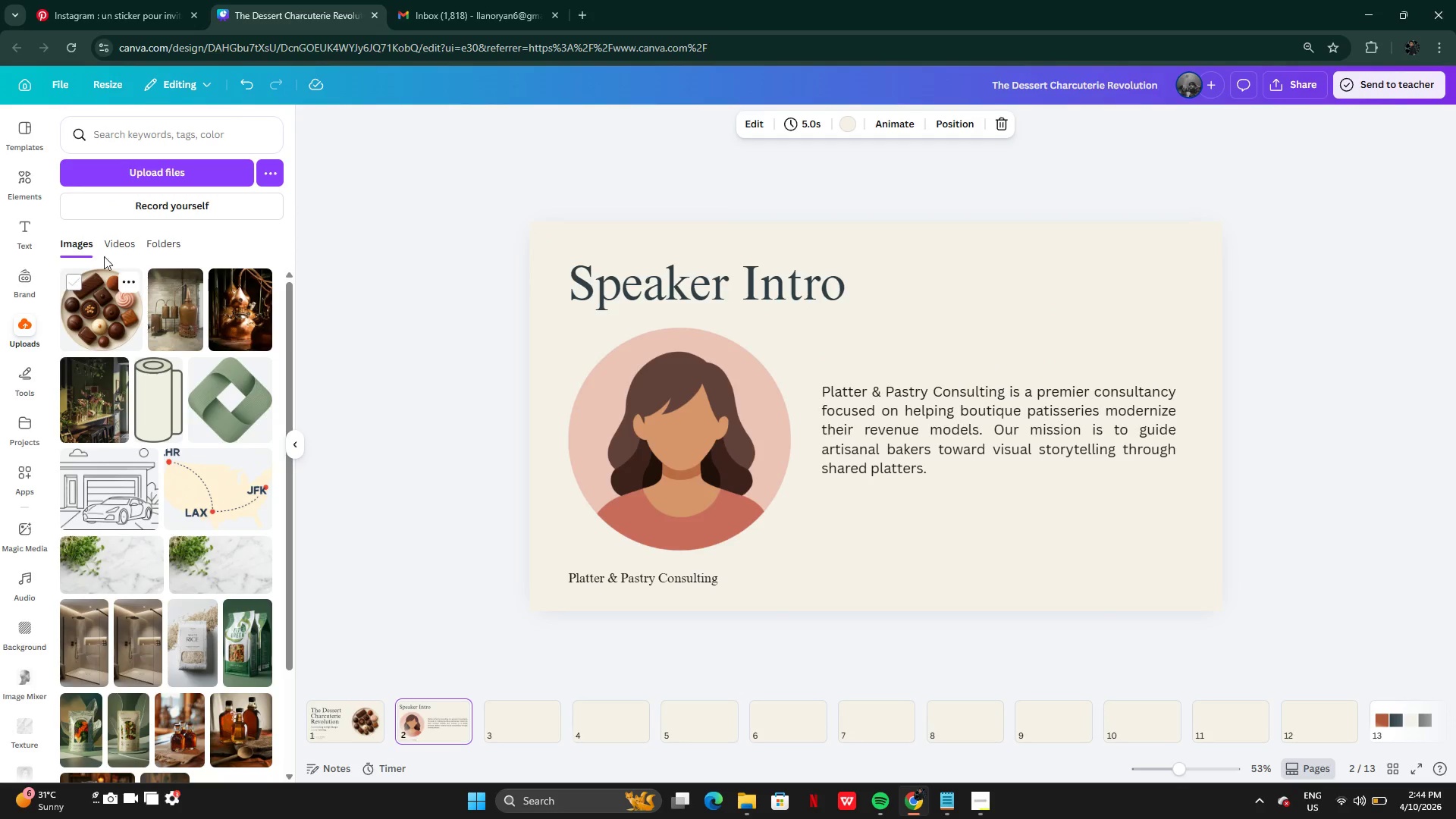 
left_click([31, 184])
 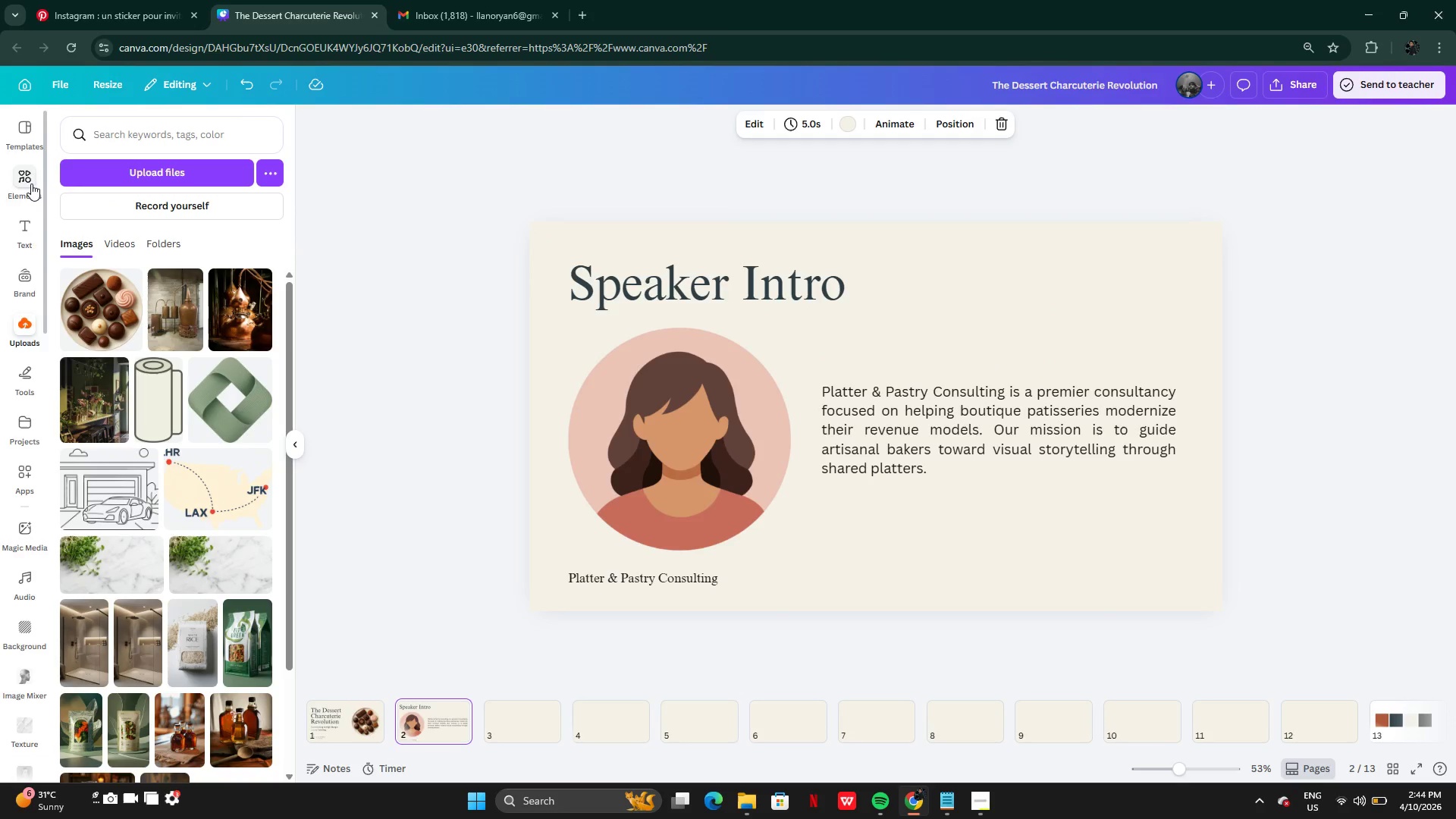 
scroll: coordinate [31, 184], scroll_direction: none, amount: 0.0
 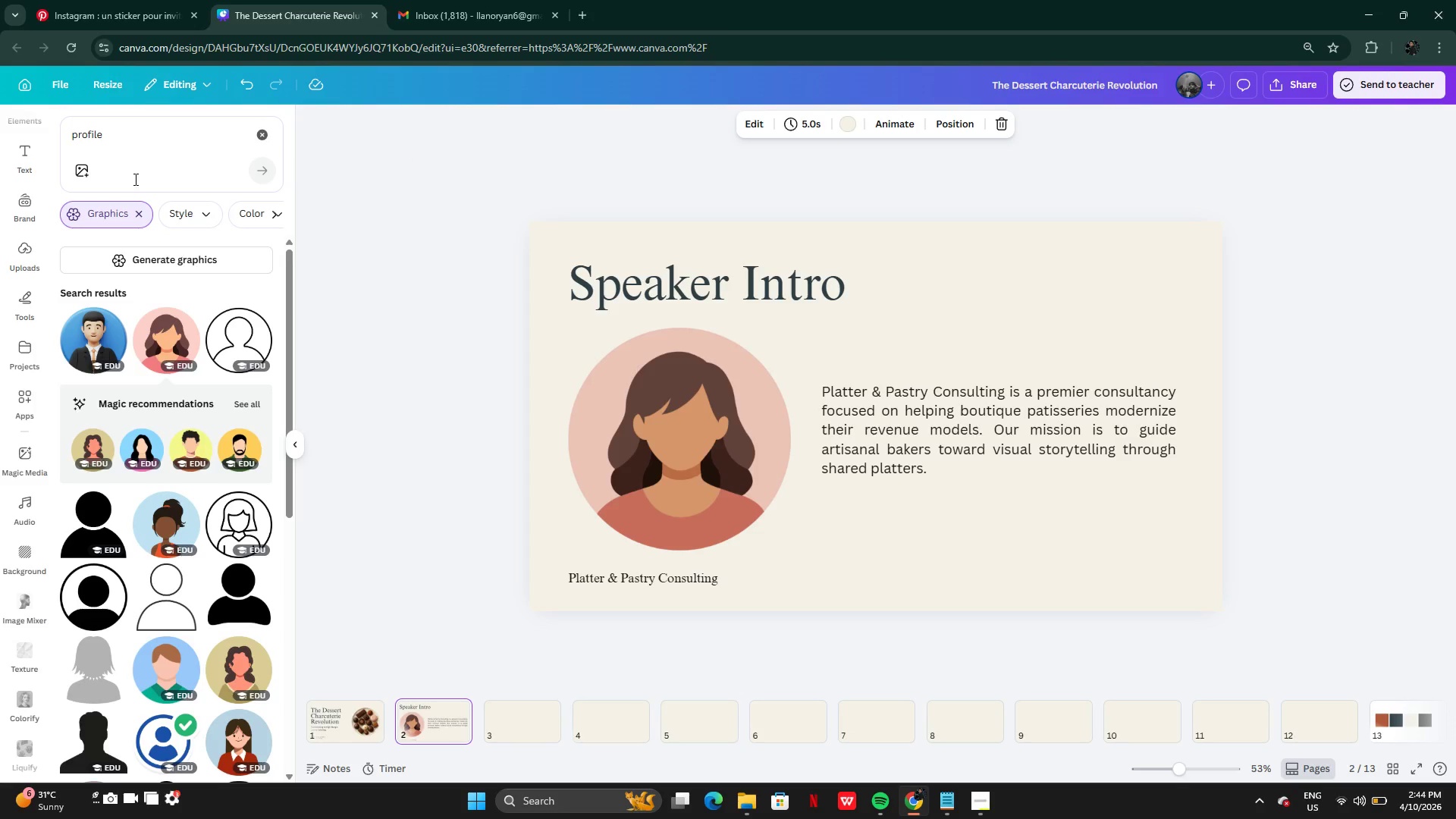 
left_click([17, 300])
 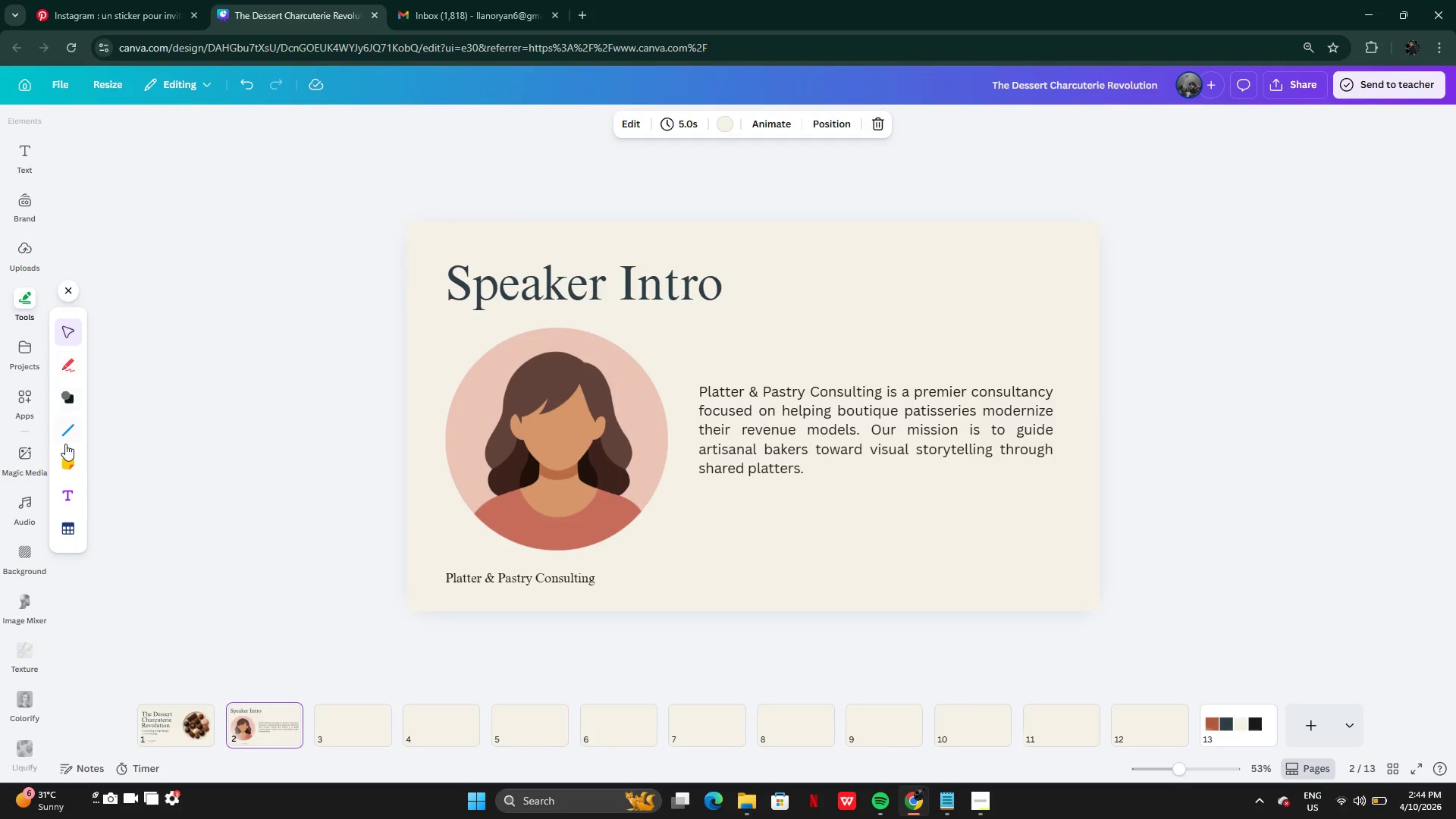 
left_click([65, 429])
 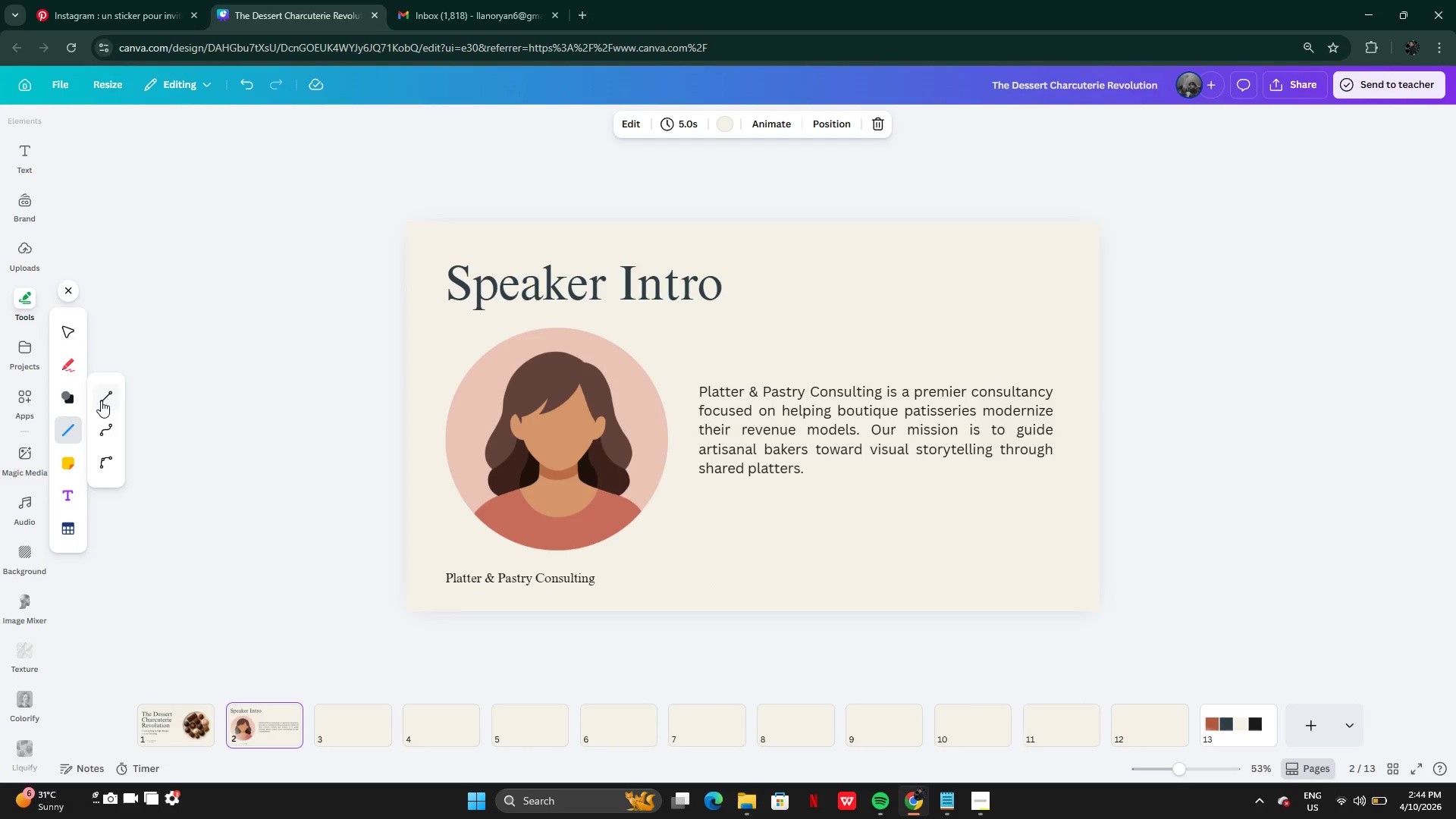 
left_click([102, 400])
 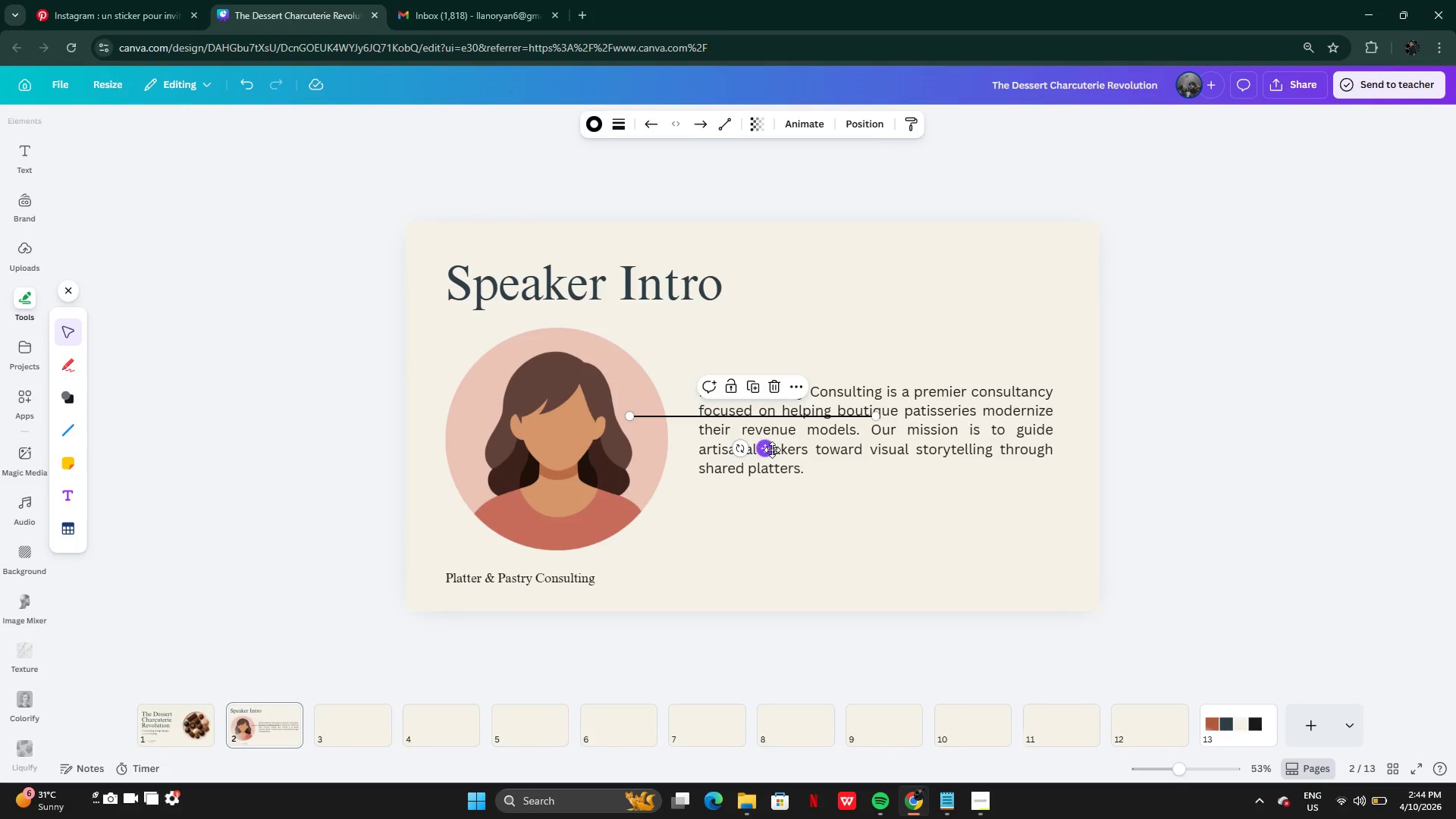 
left_click_drag(start_coordinate=[772, 450], to_coordinate=[585, 604])
 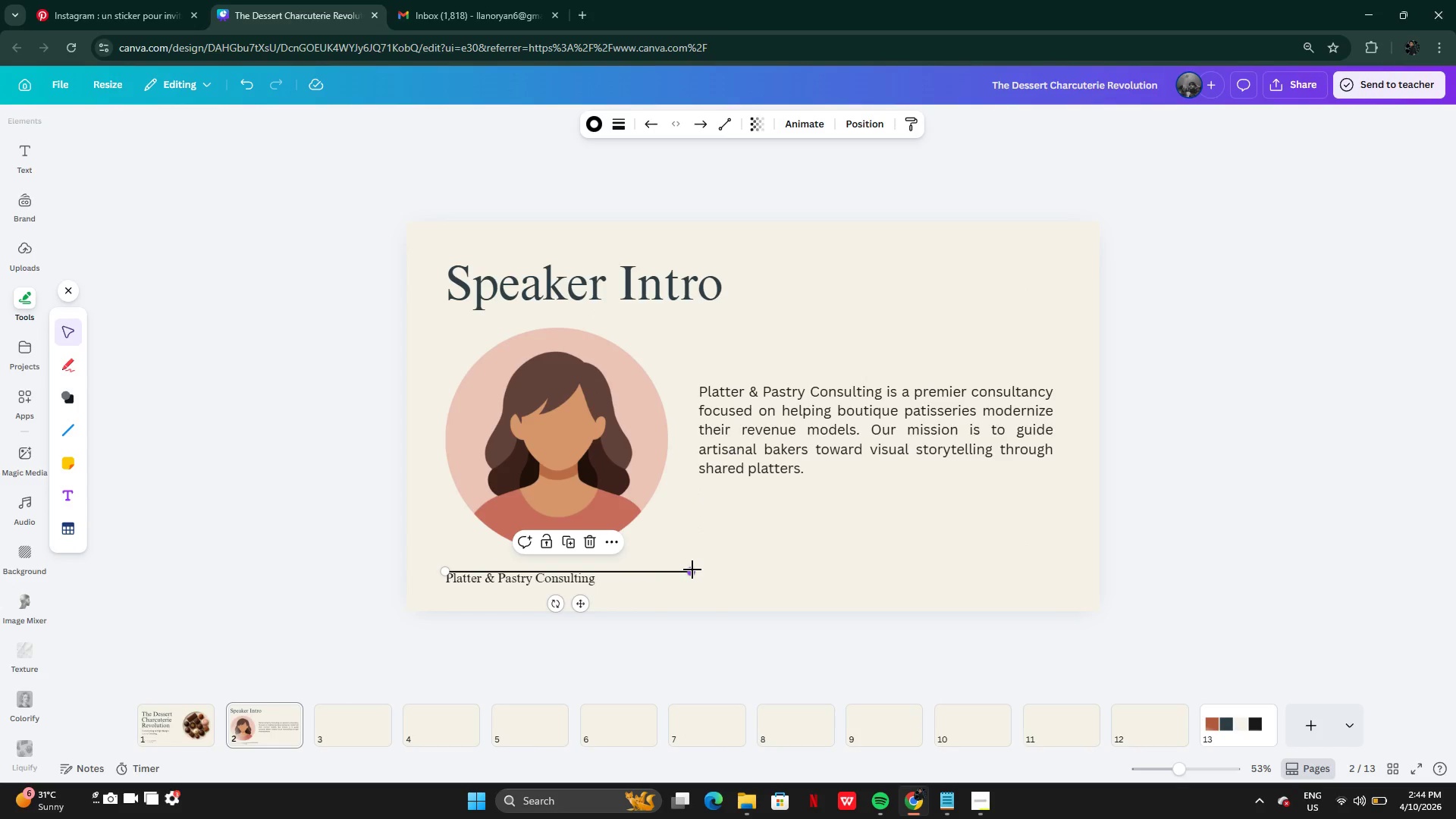 
left_click_drag(start_coordinate=[692, 570], to_coordinate=[1062, 560])
 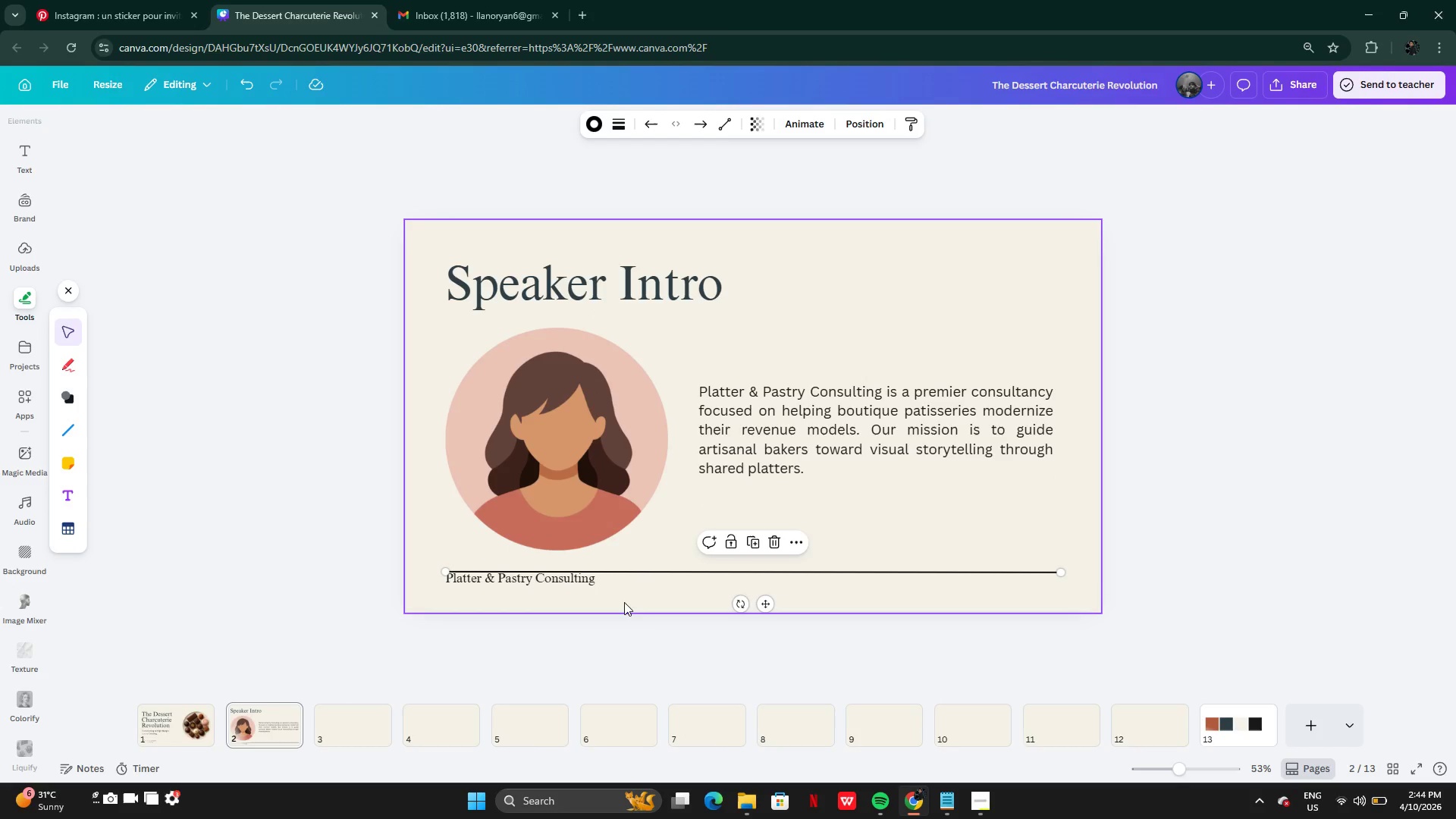 
left_click([624, 603])
 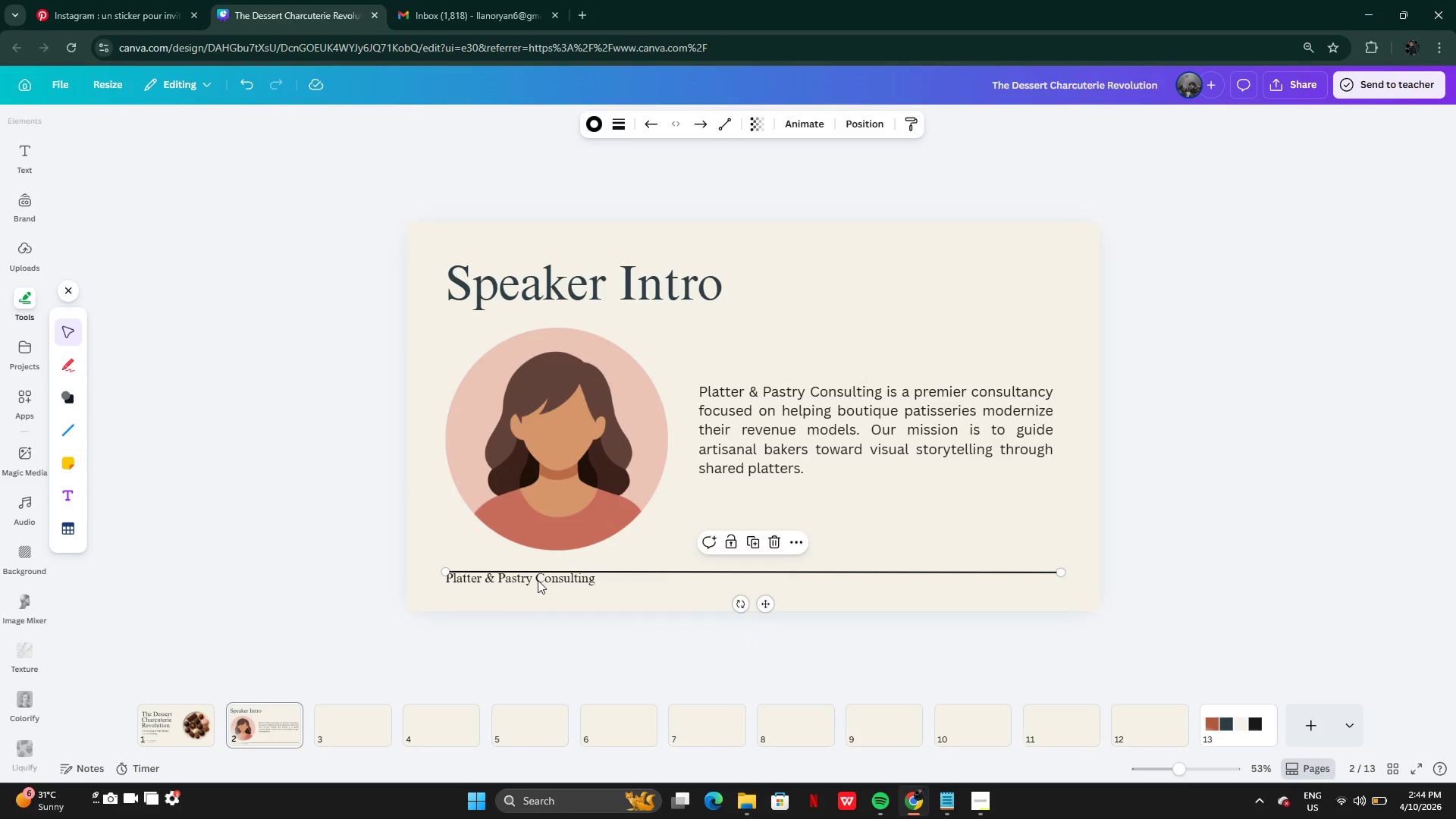 
left_click([538, 582])
 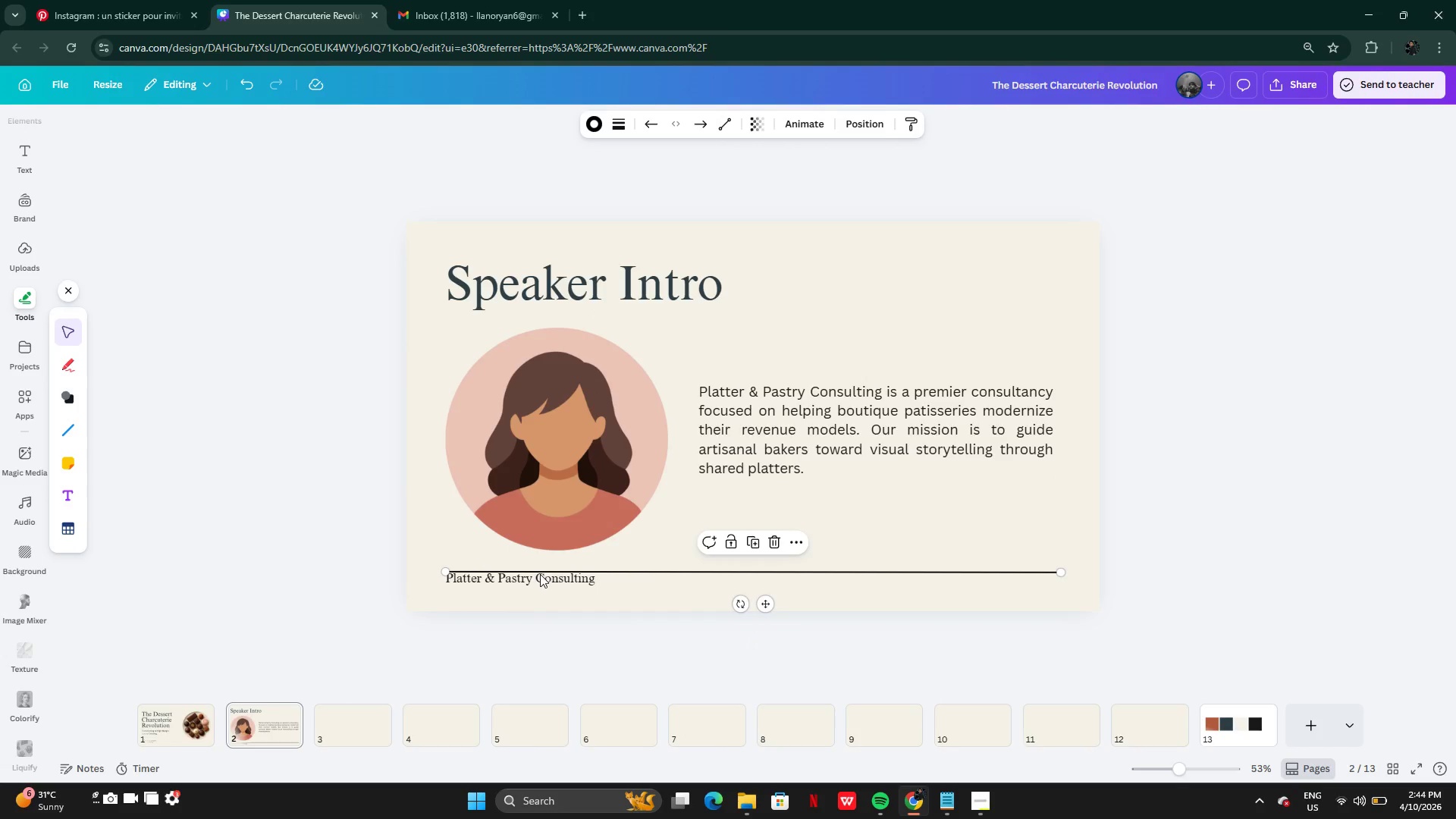 
left_click([540, 574])
 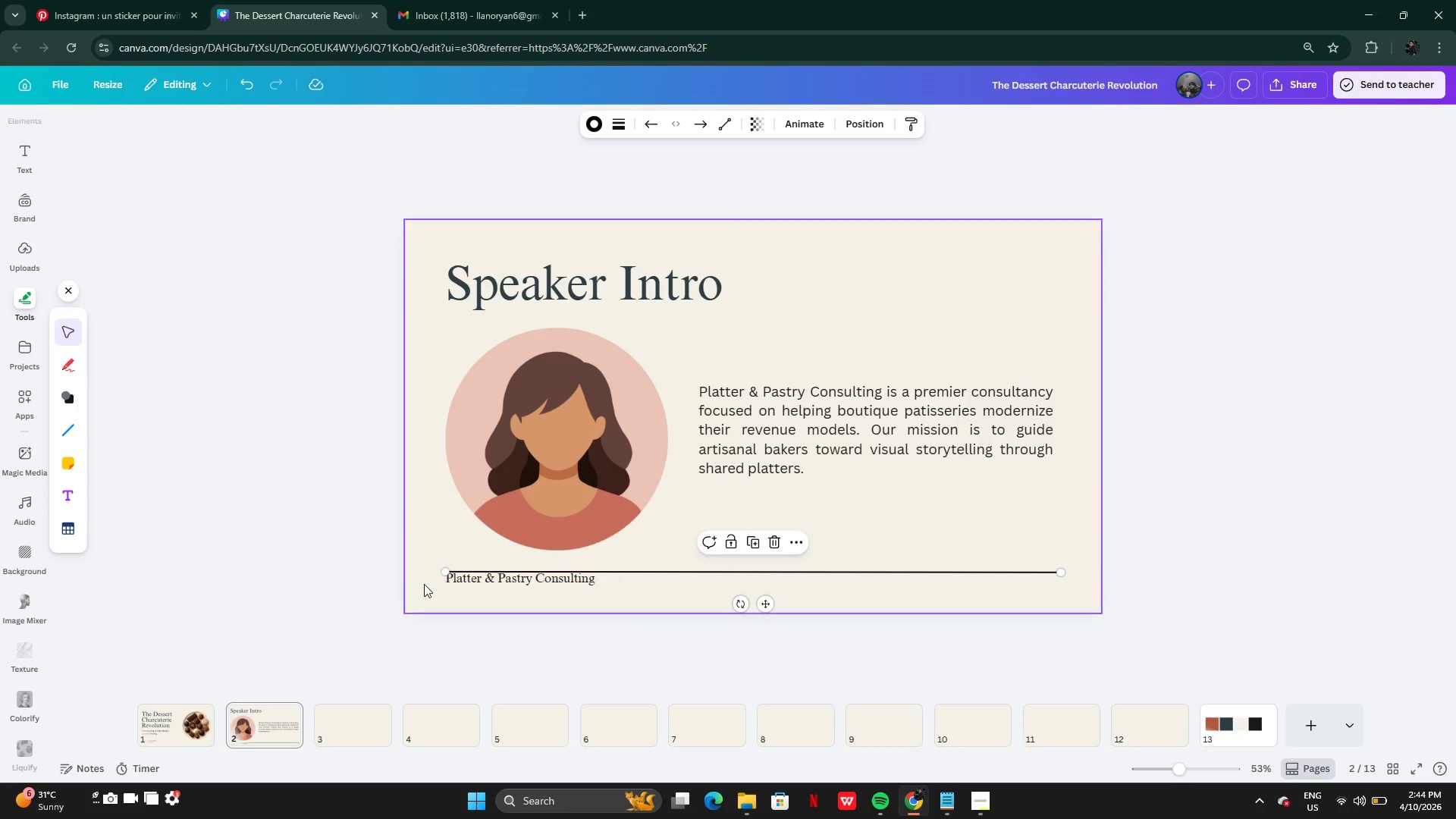 
left_click([405, 585])
 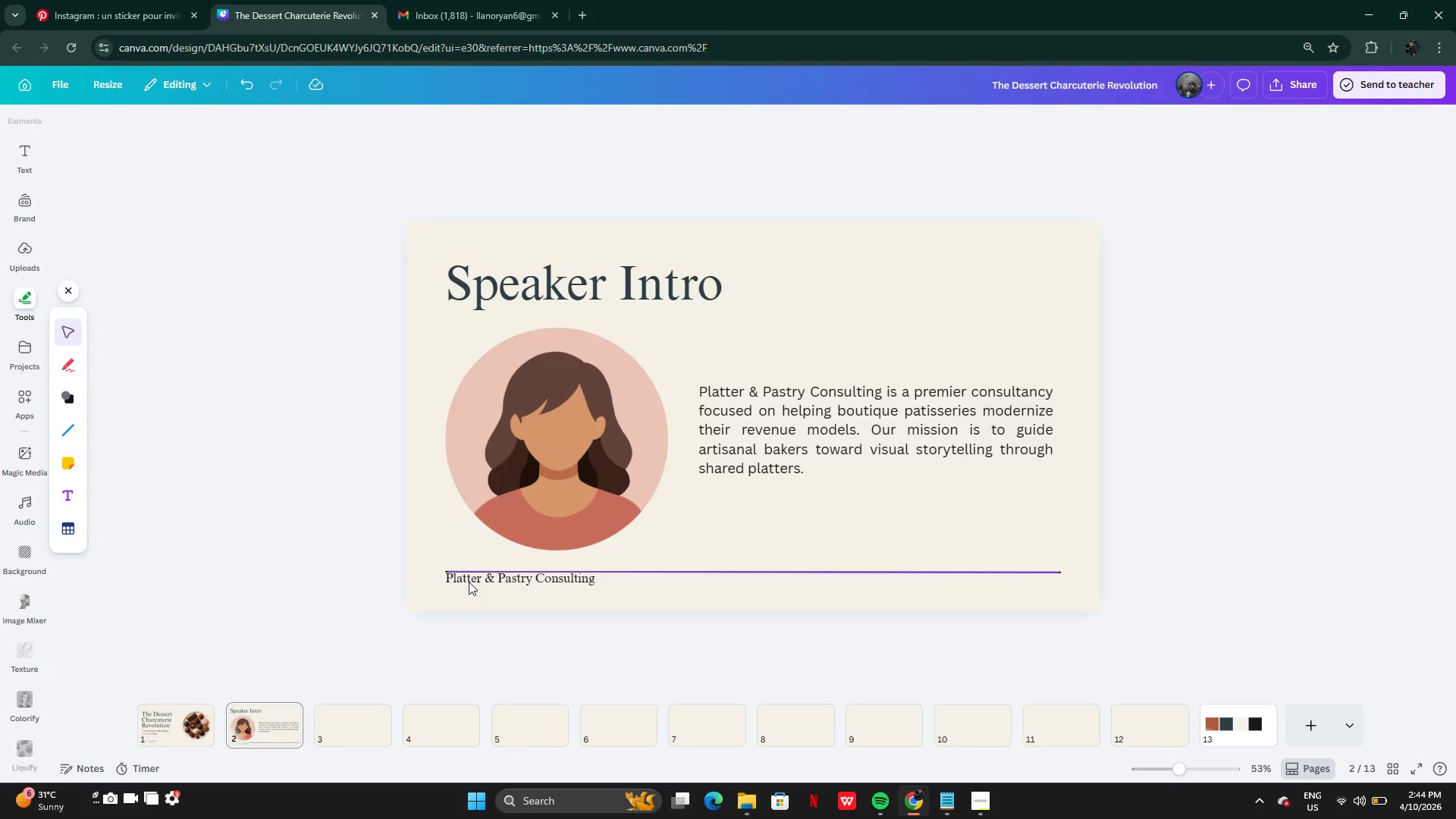 
left_click([469, 582])
 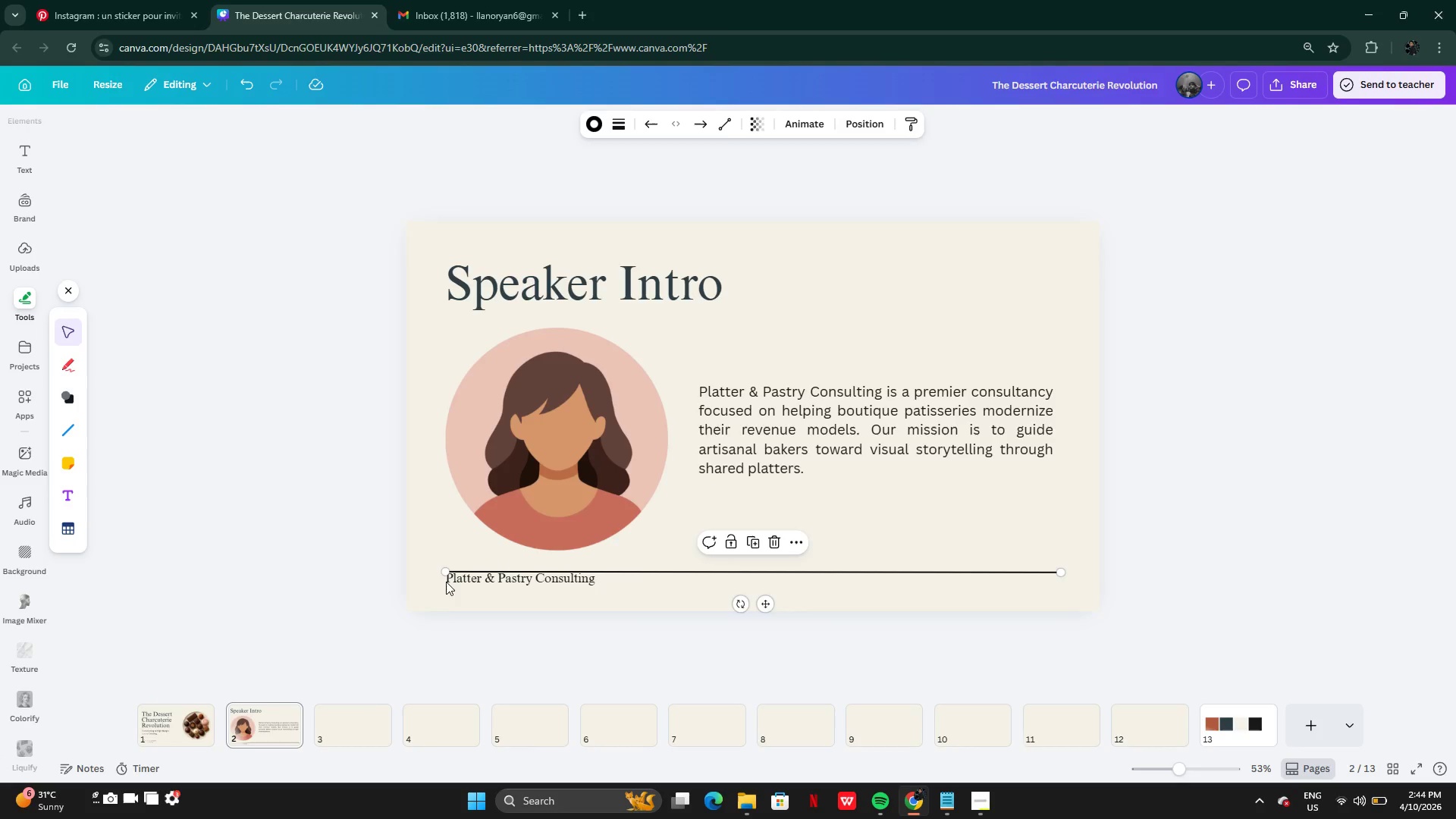 
left_click([438, 592])
 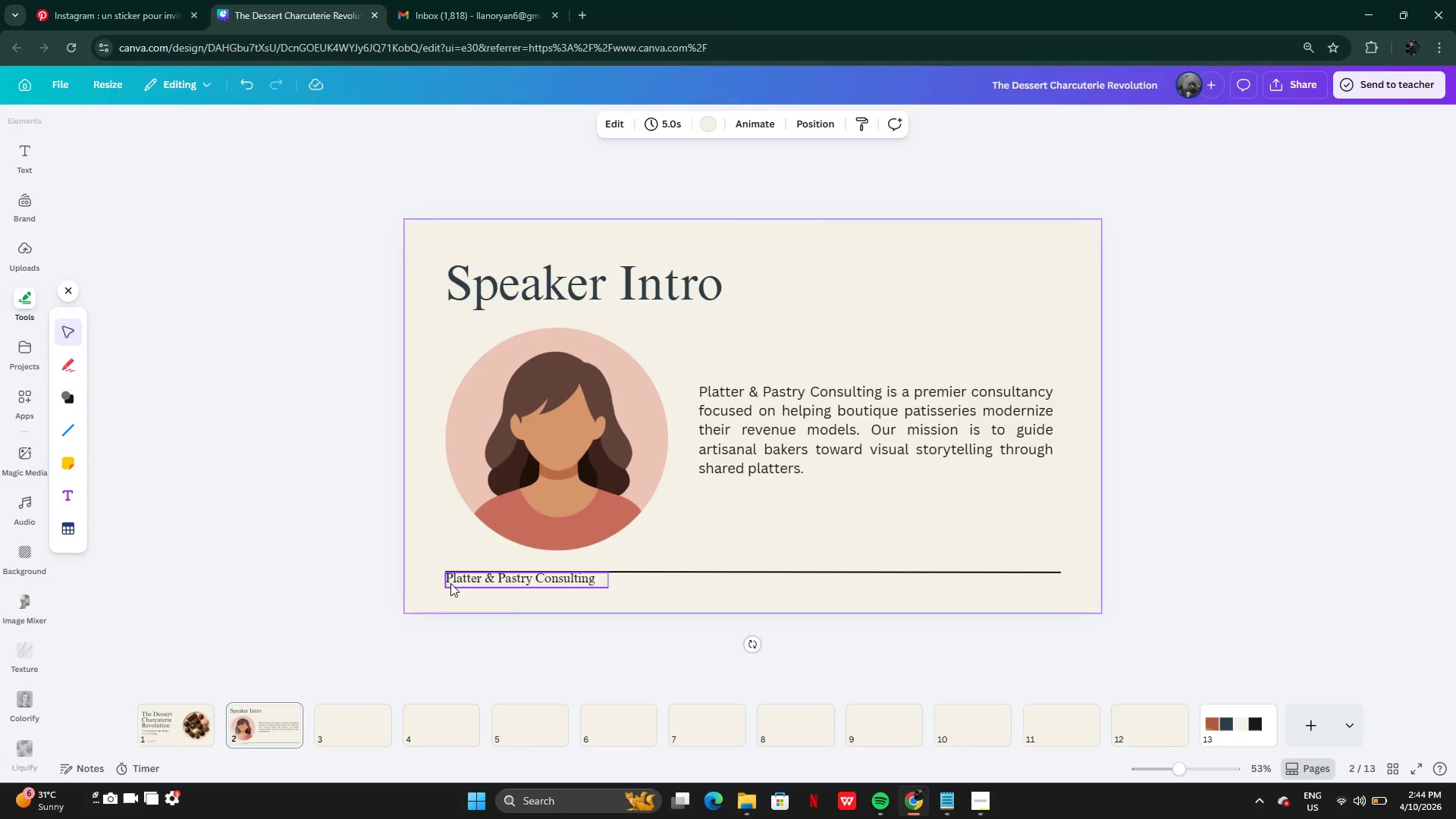 
left_click([450, 583])
 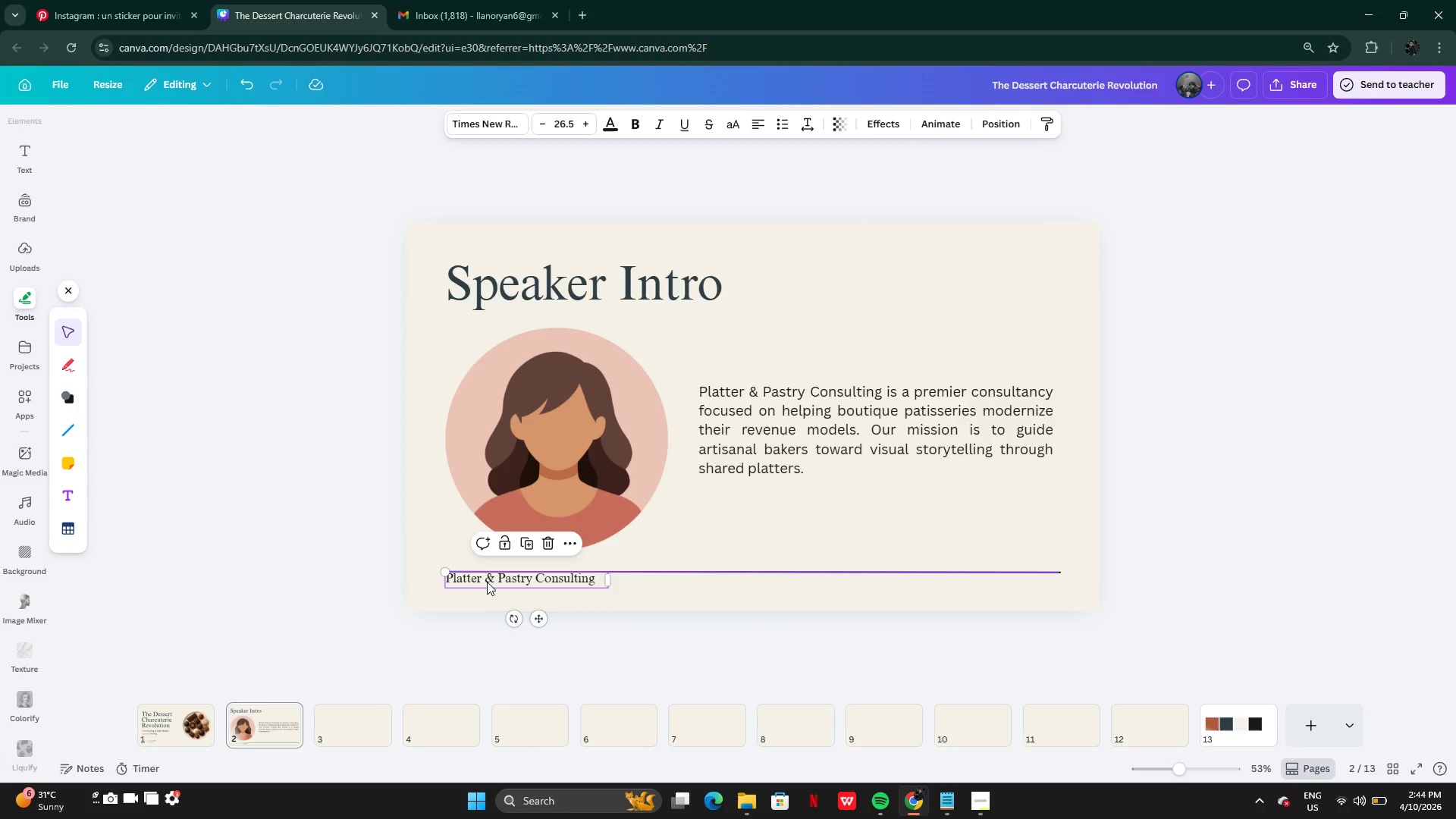 
left_click_drag(start_coordinate=[487, 582], to_coordinate=[487, 587])
 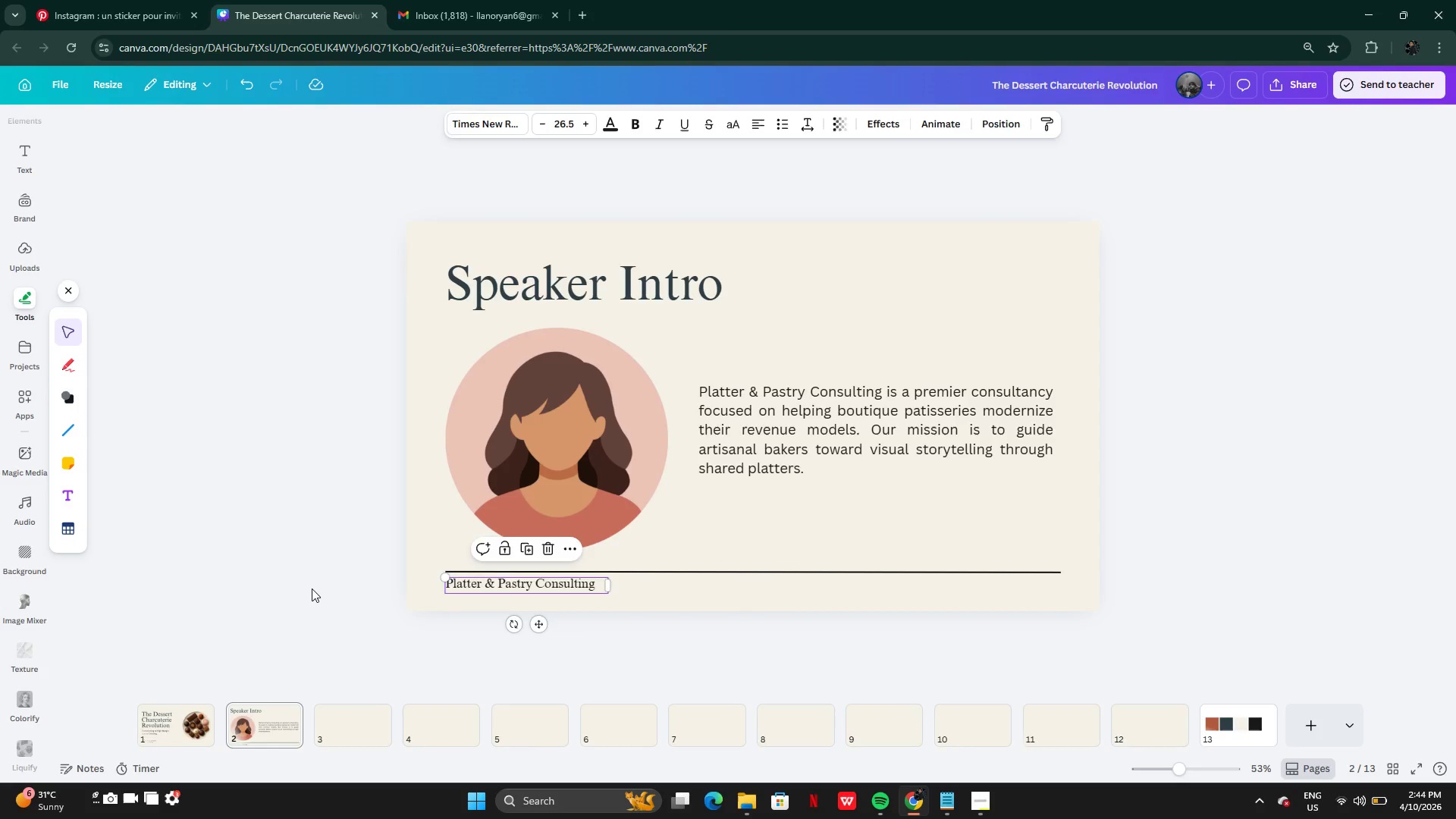 
left_click([312, 588])
 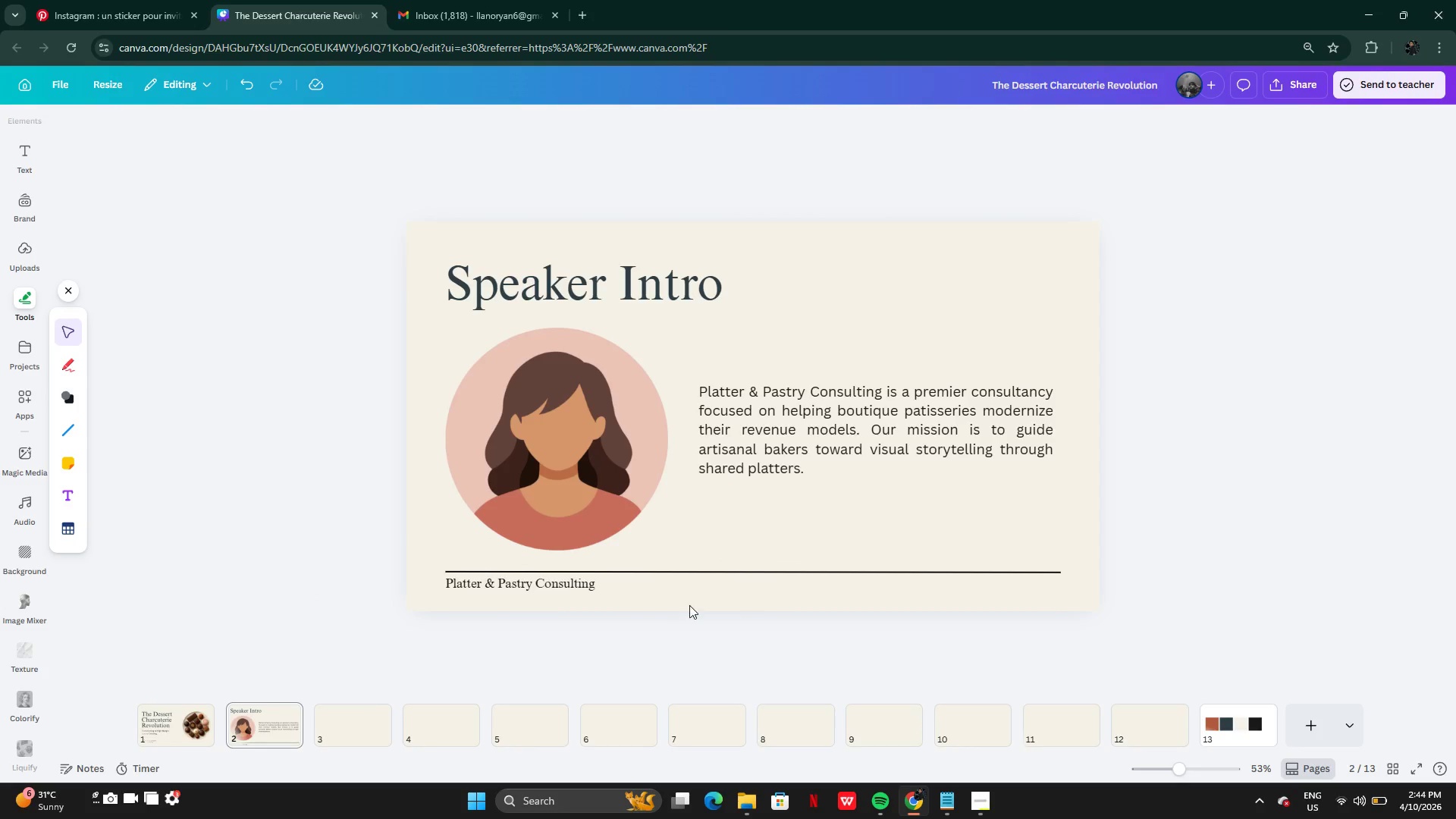 
left_click([689, 573])
 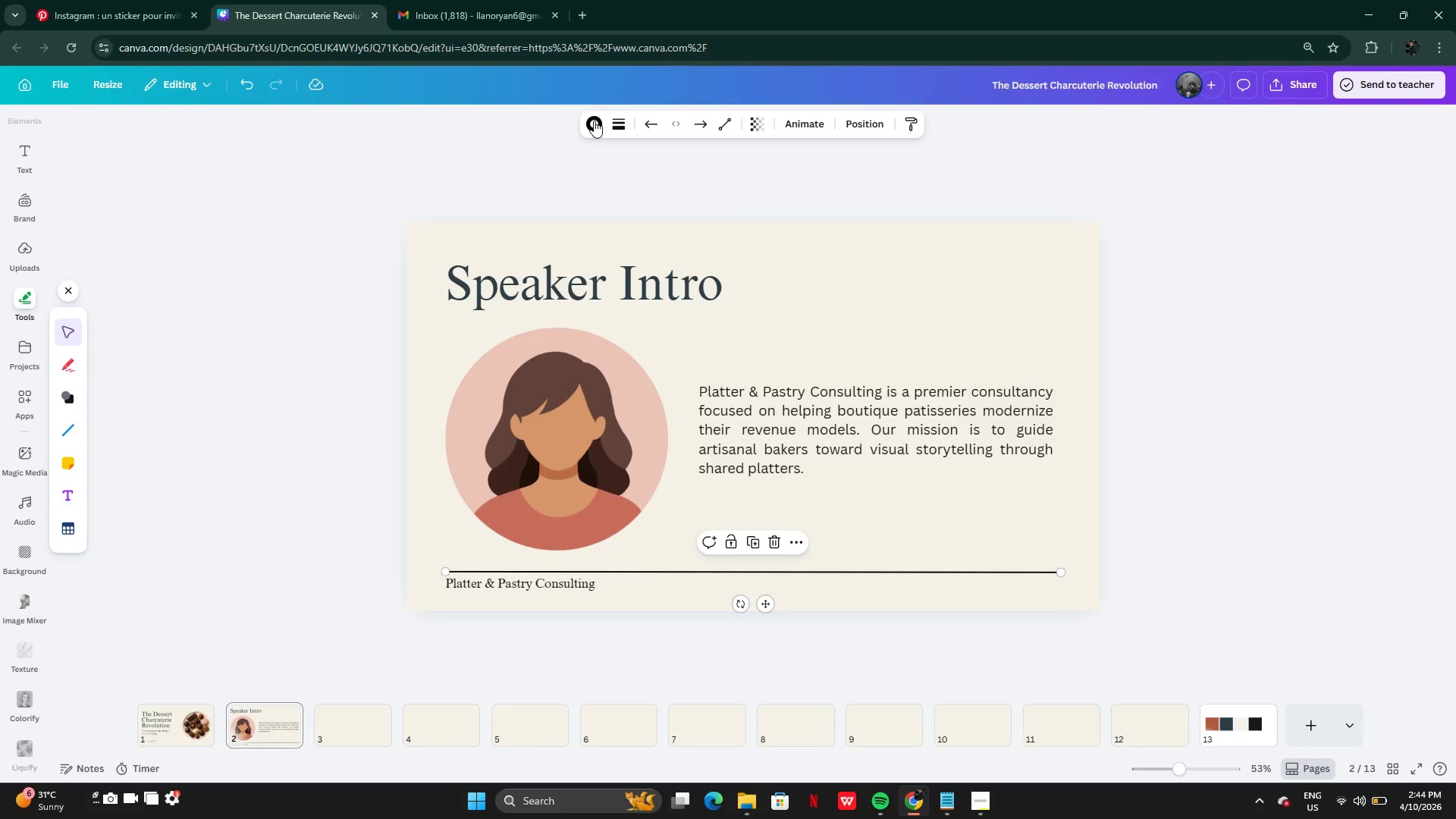 
left_click([594, 123])
 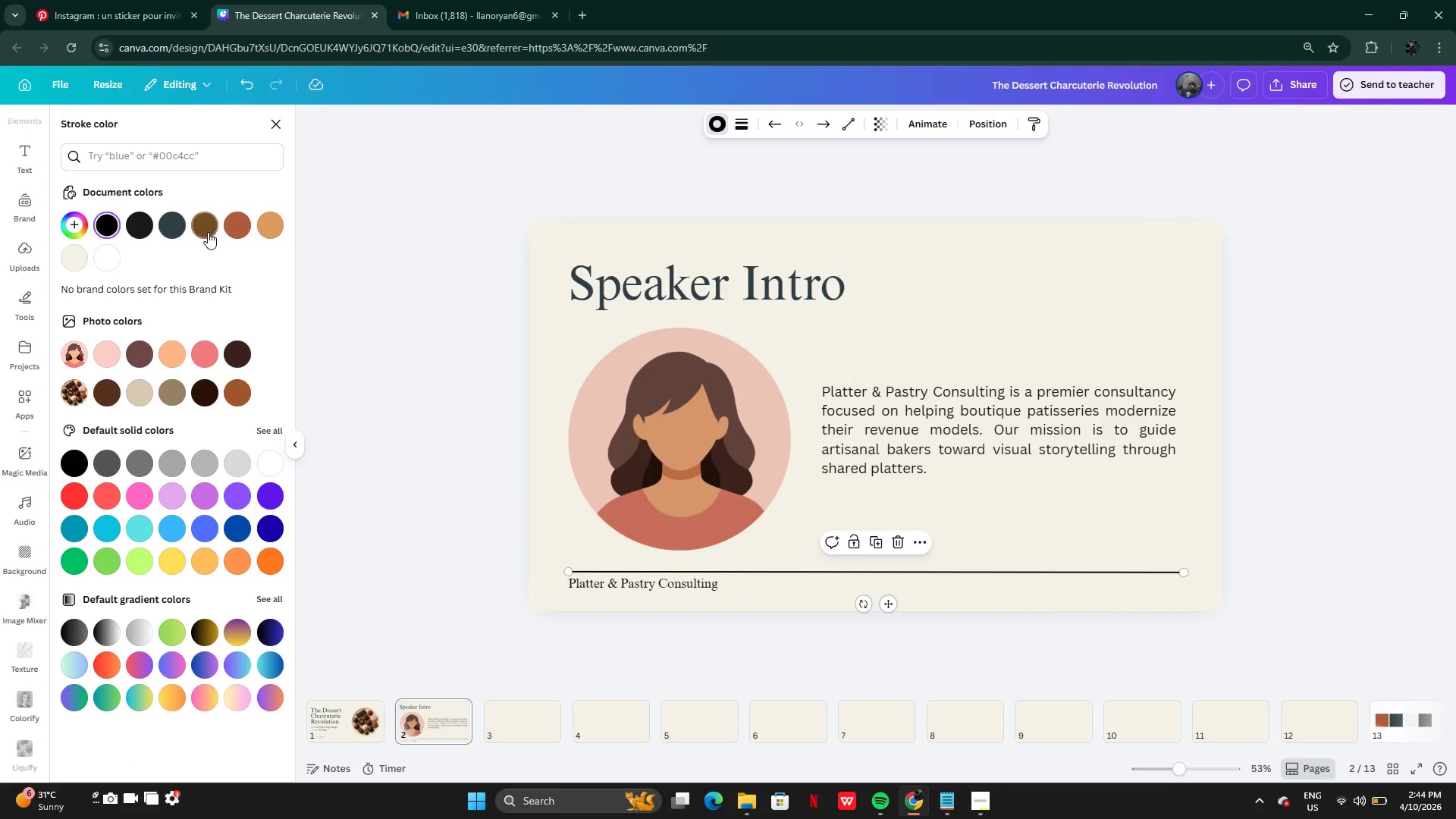 
left_click([208, 232])
 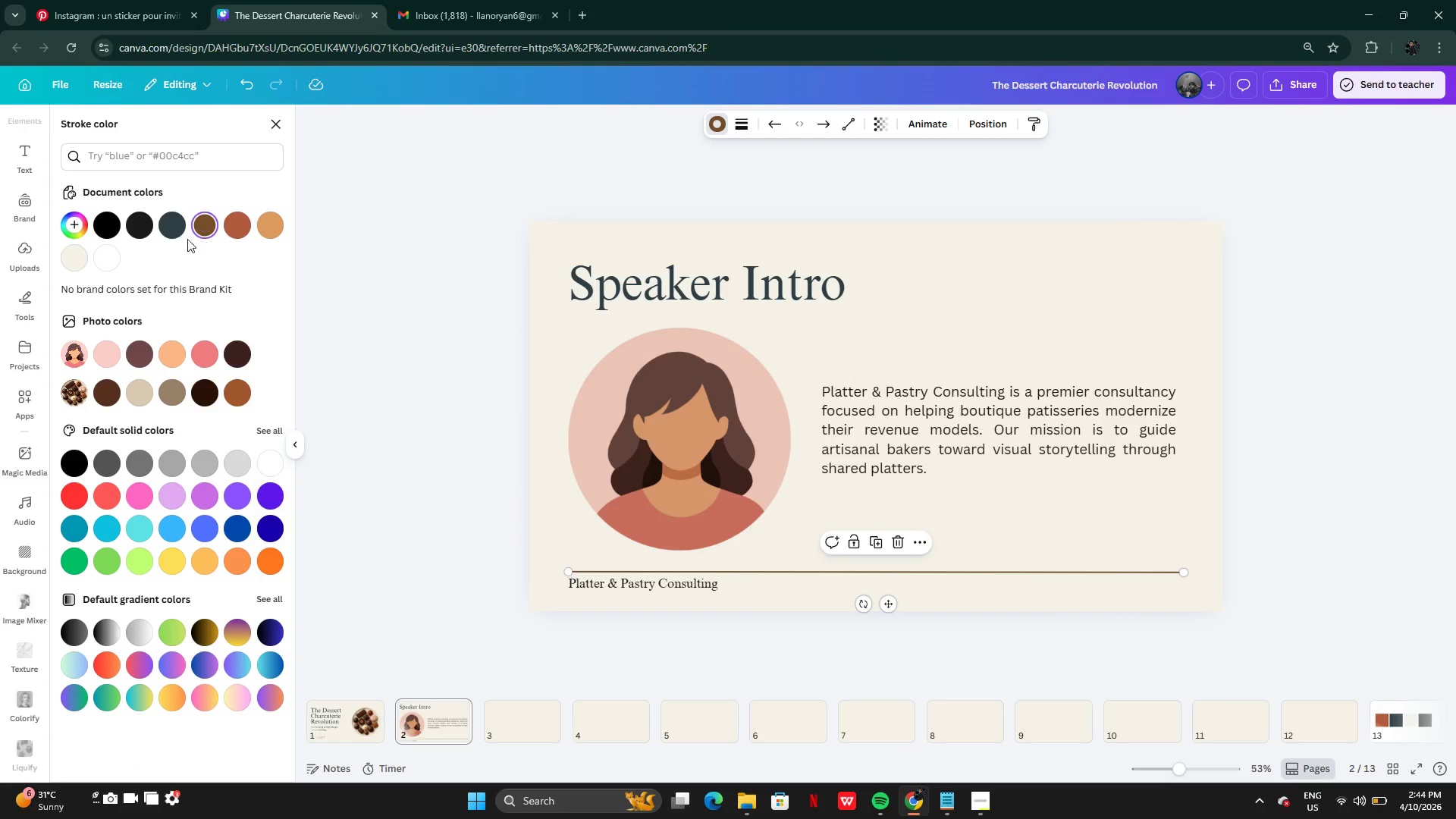 
left_click([171, 236])
 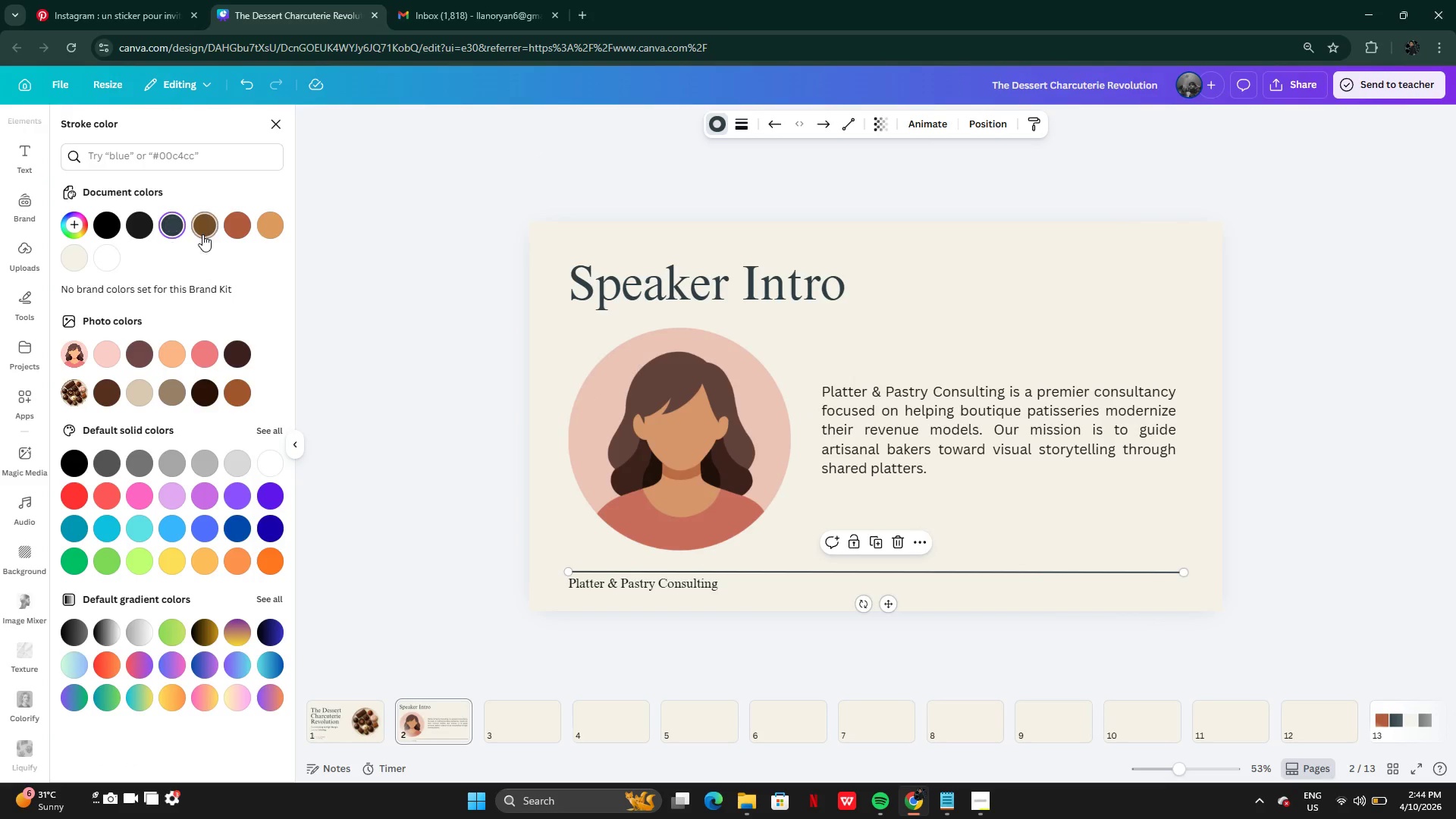 
left_click([202, 234])
 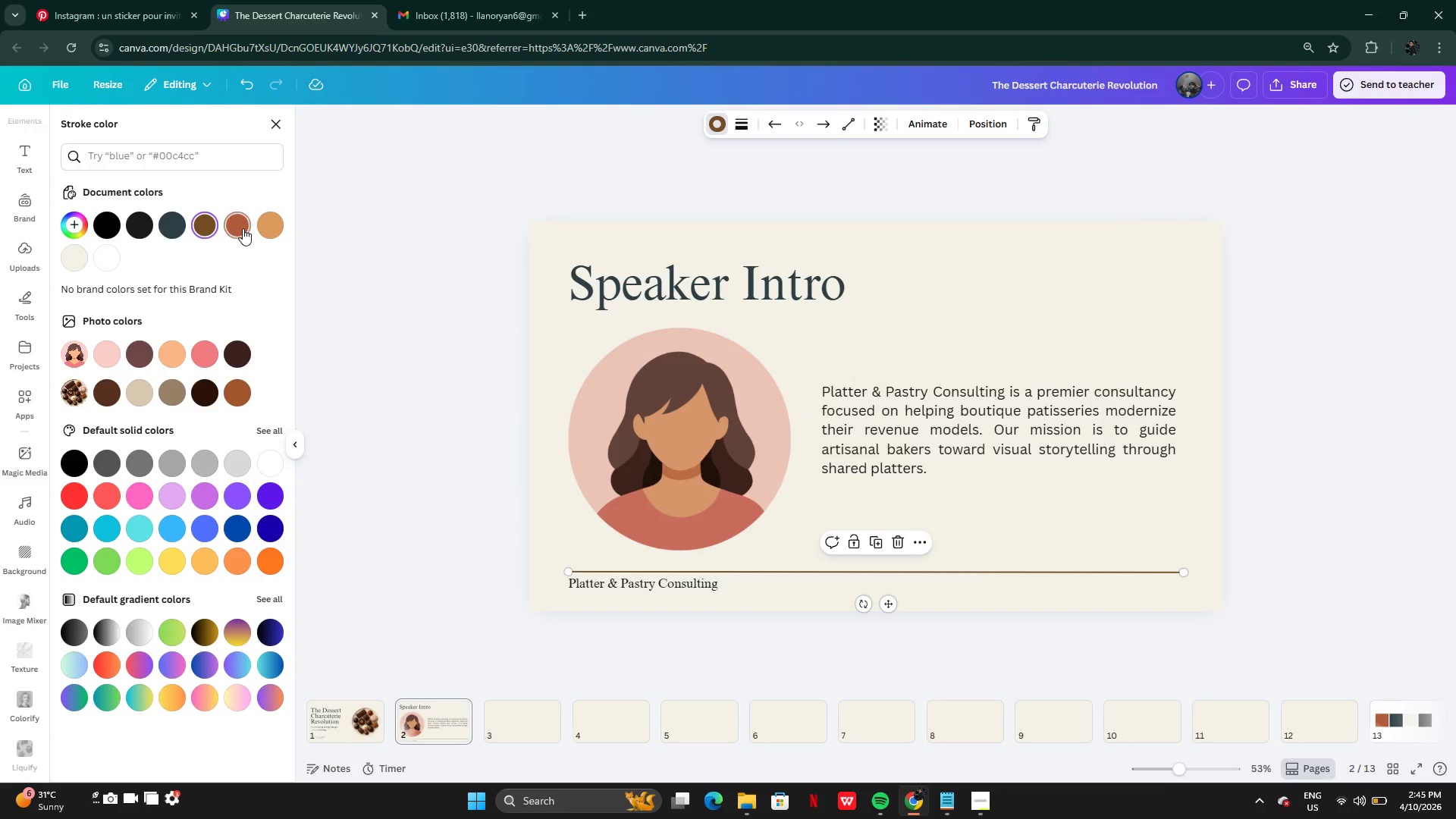 
double_click([279, 230])
 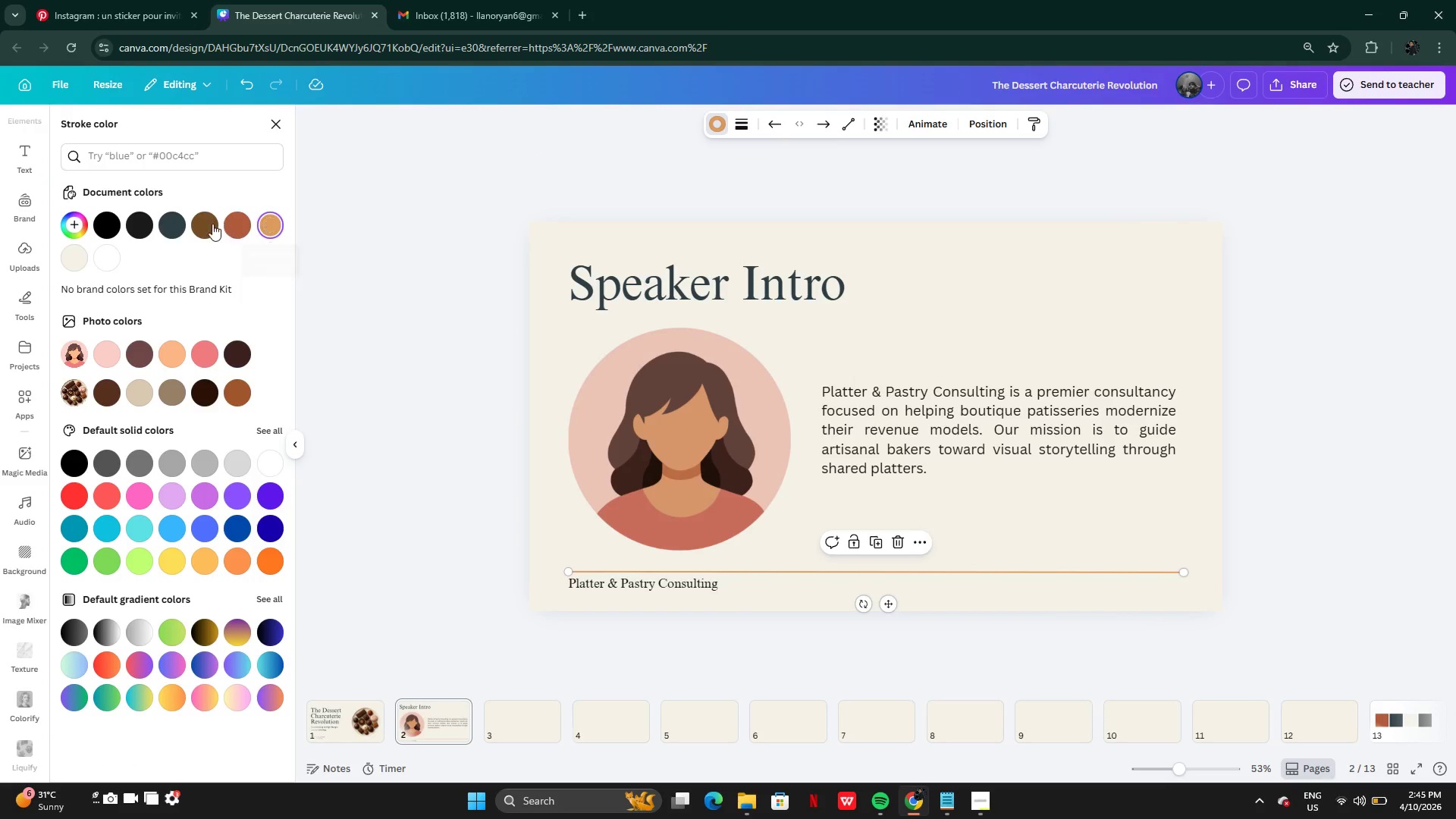 
left_click([209, 223])
 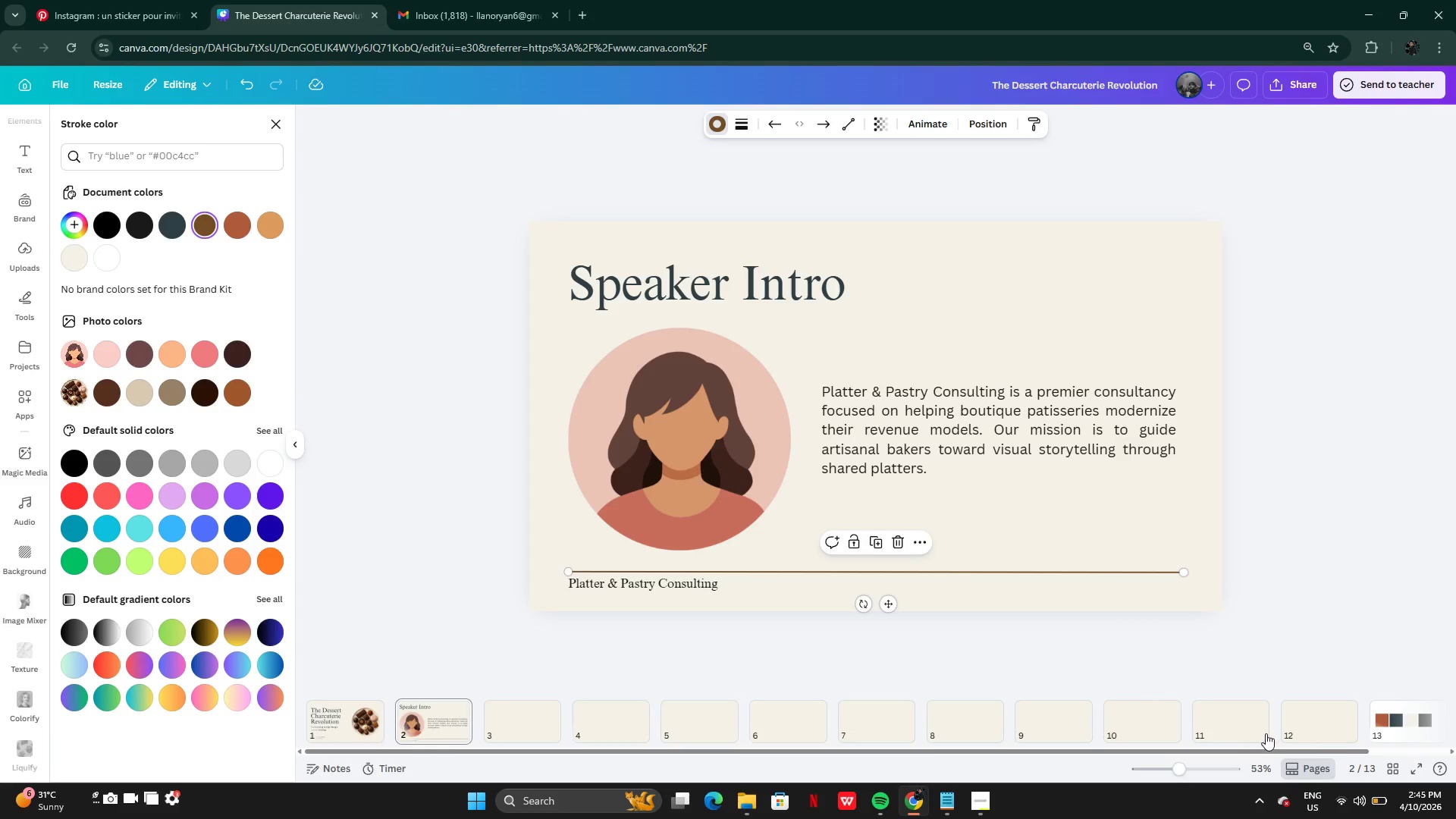 
left_click([1397, 720])
 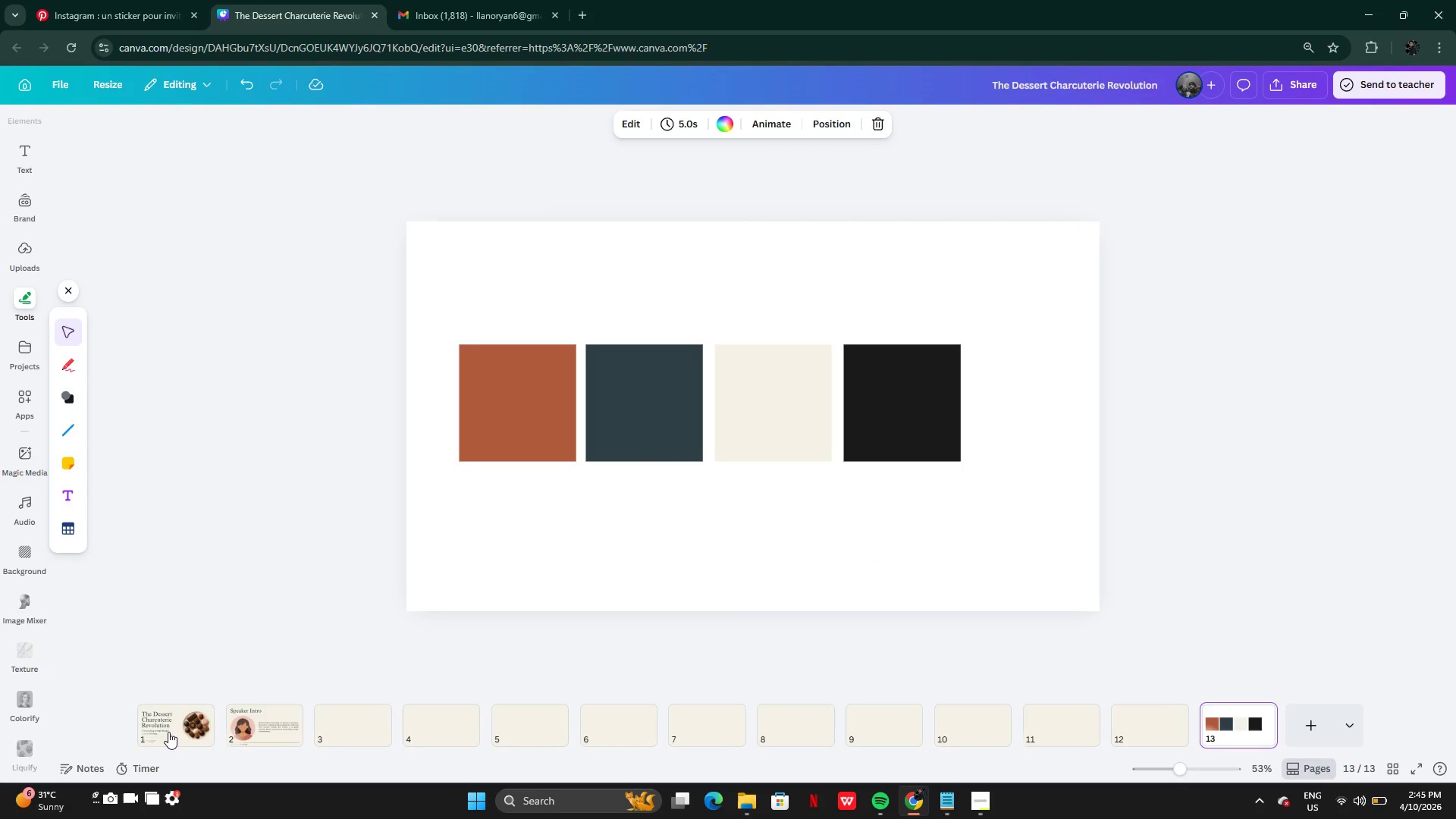 
left_click([247, 724])
 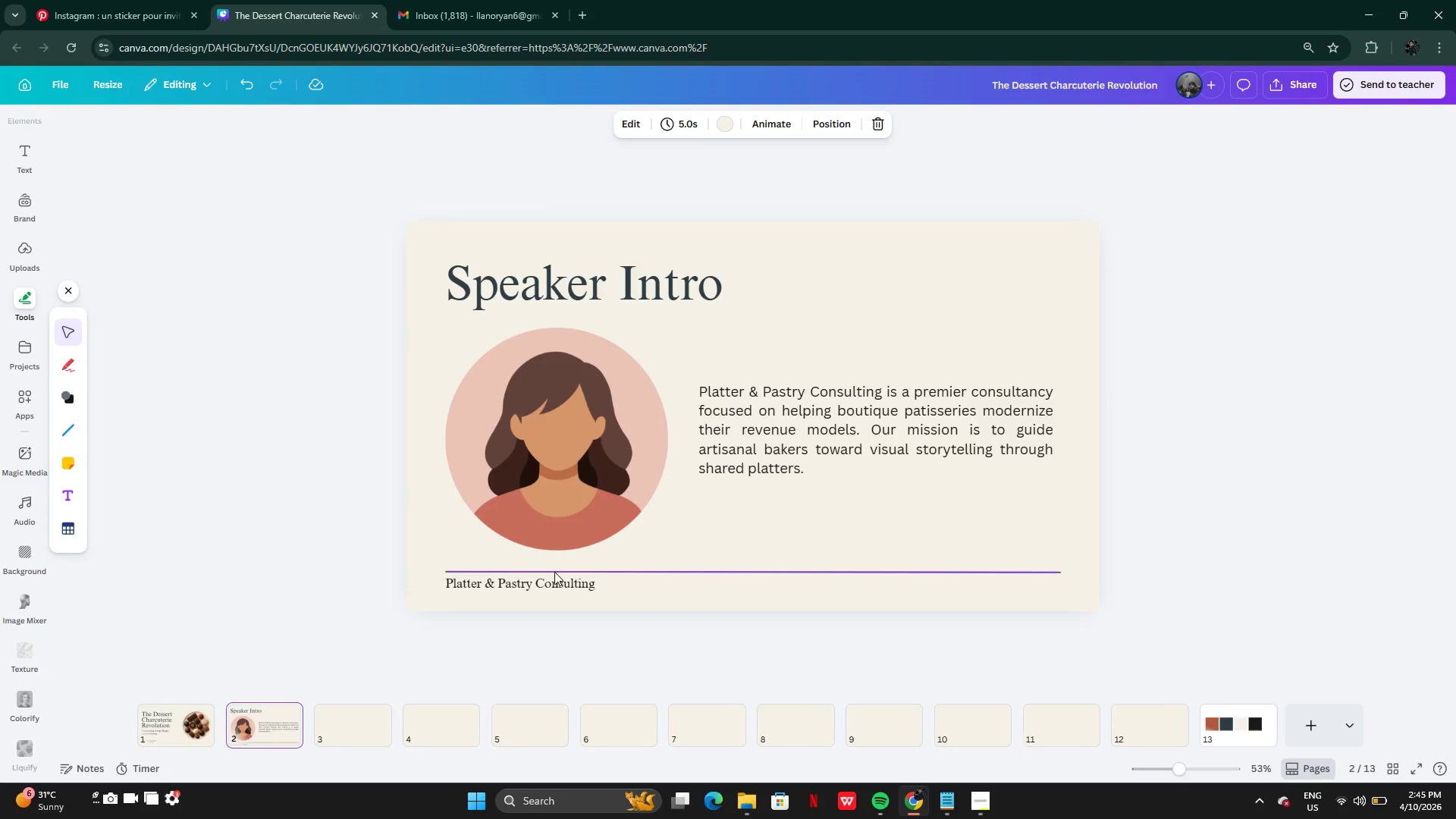 
left_click([554, 571])
 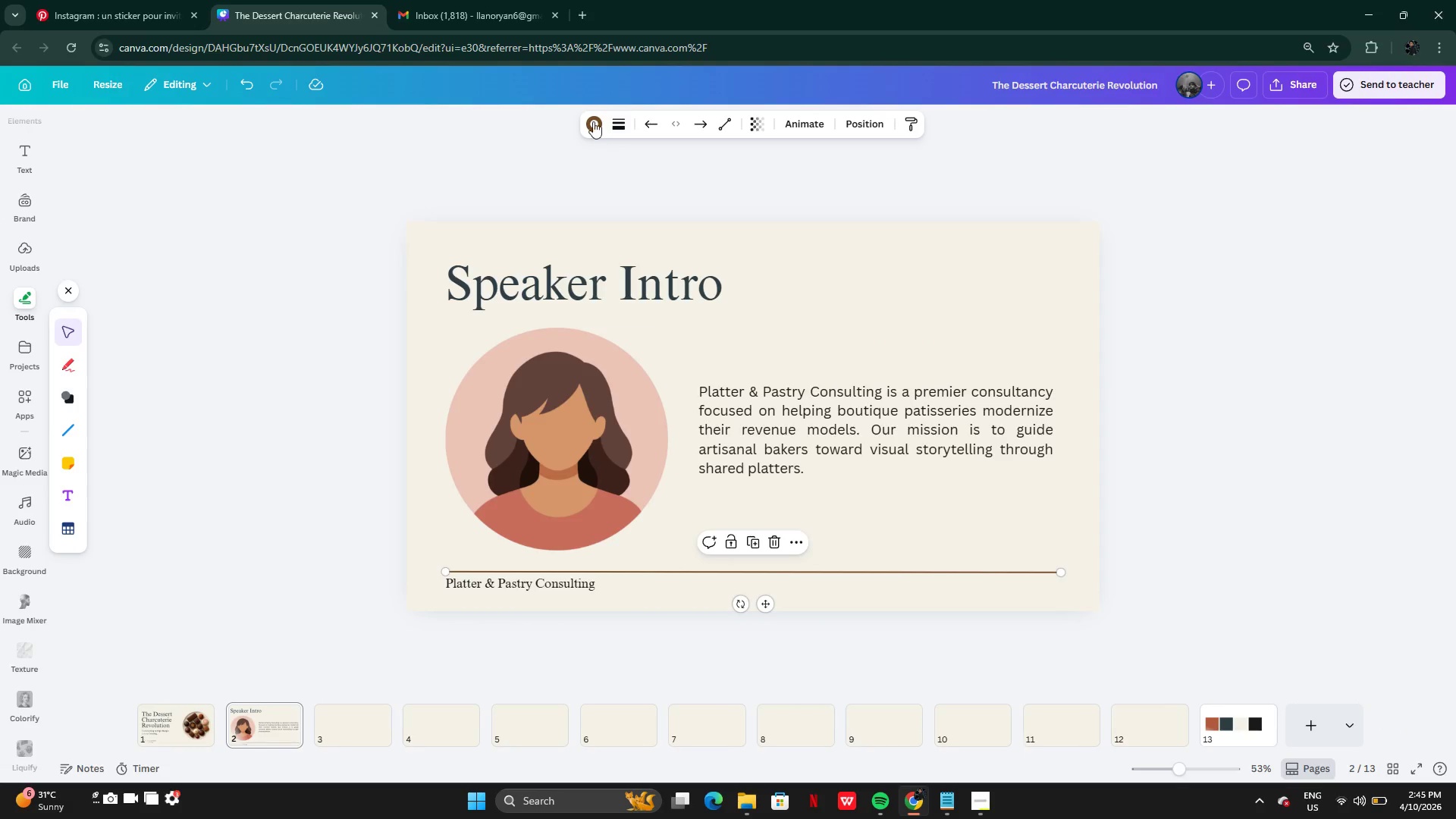 
left_click([590, 117])
 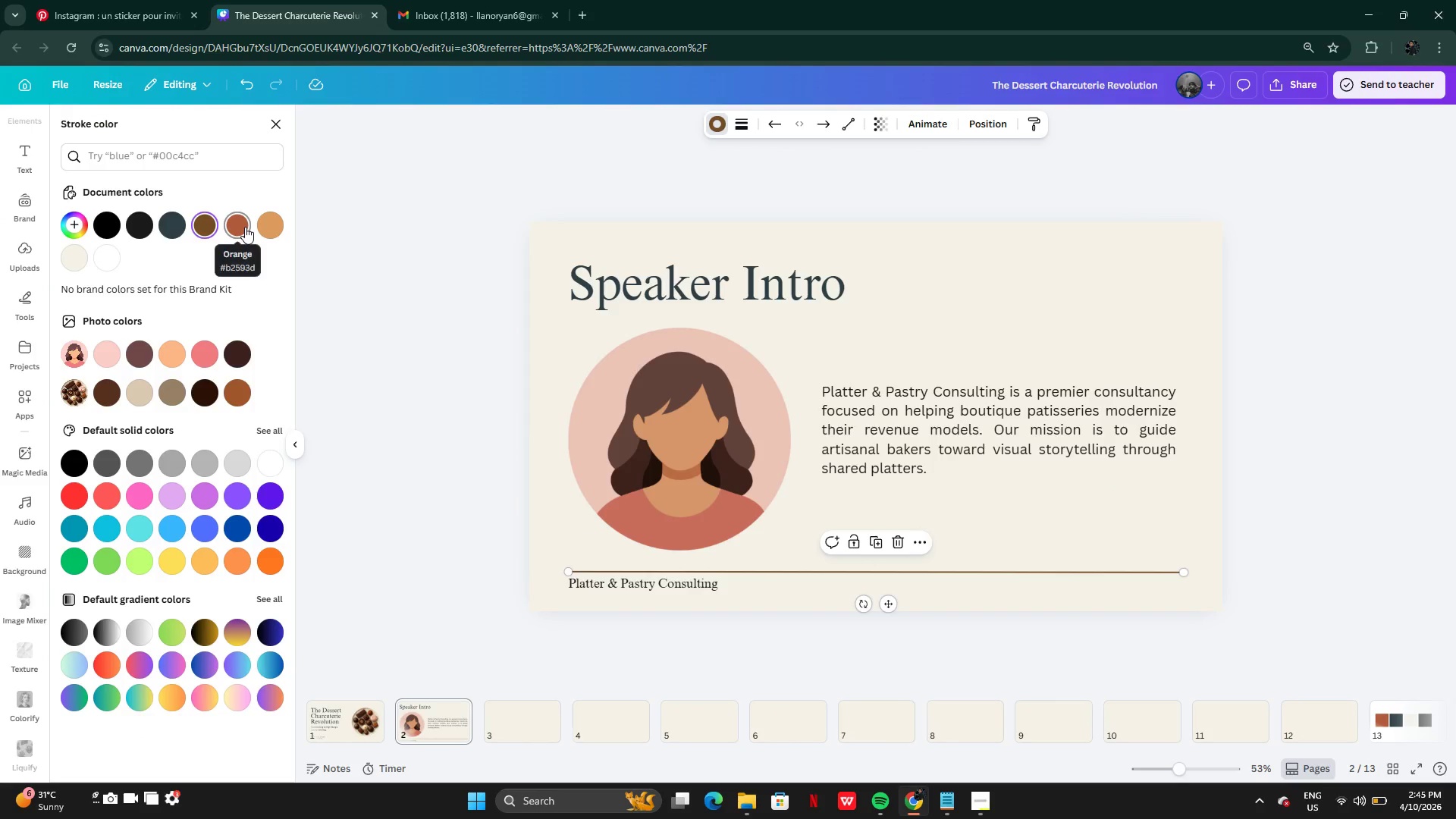 
left_click([245, 227])
 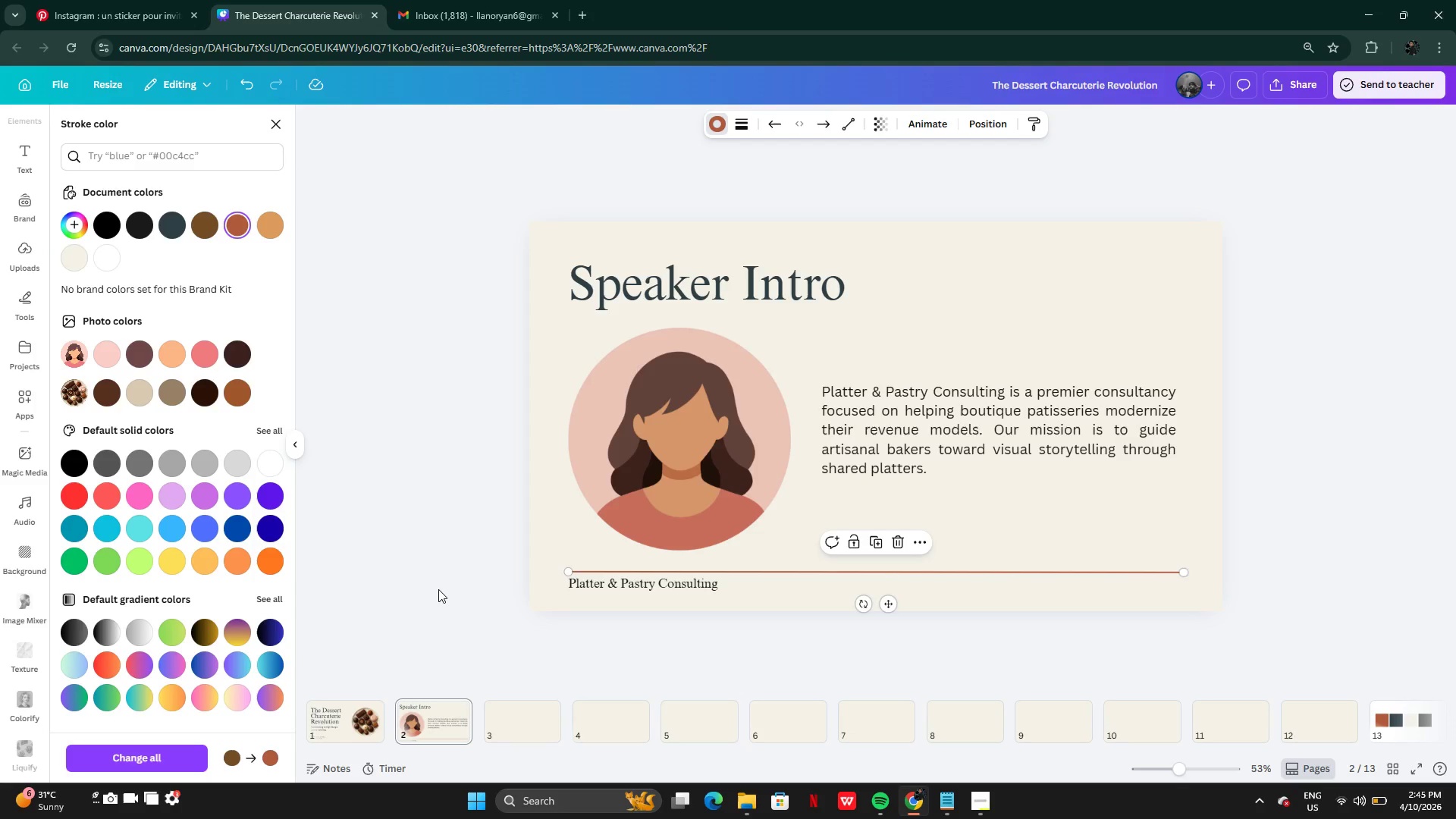 
double_click([438, 589])
 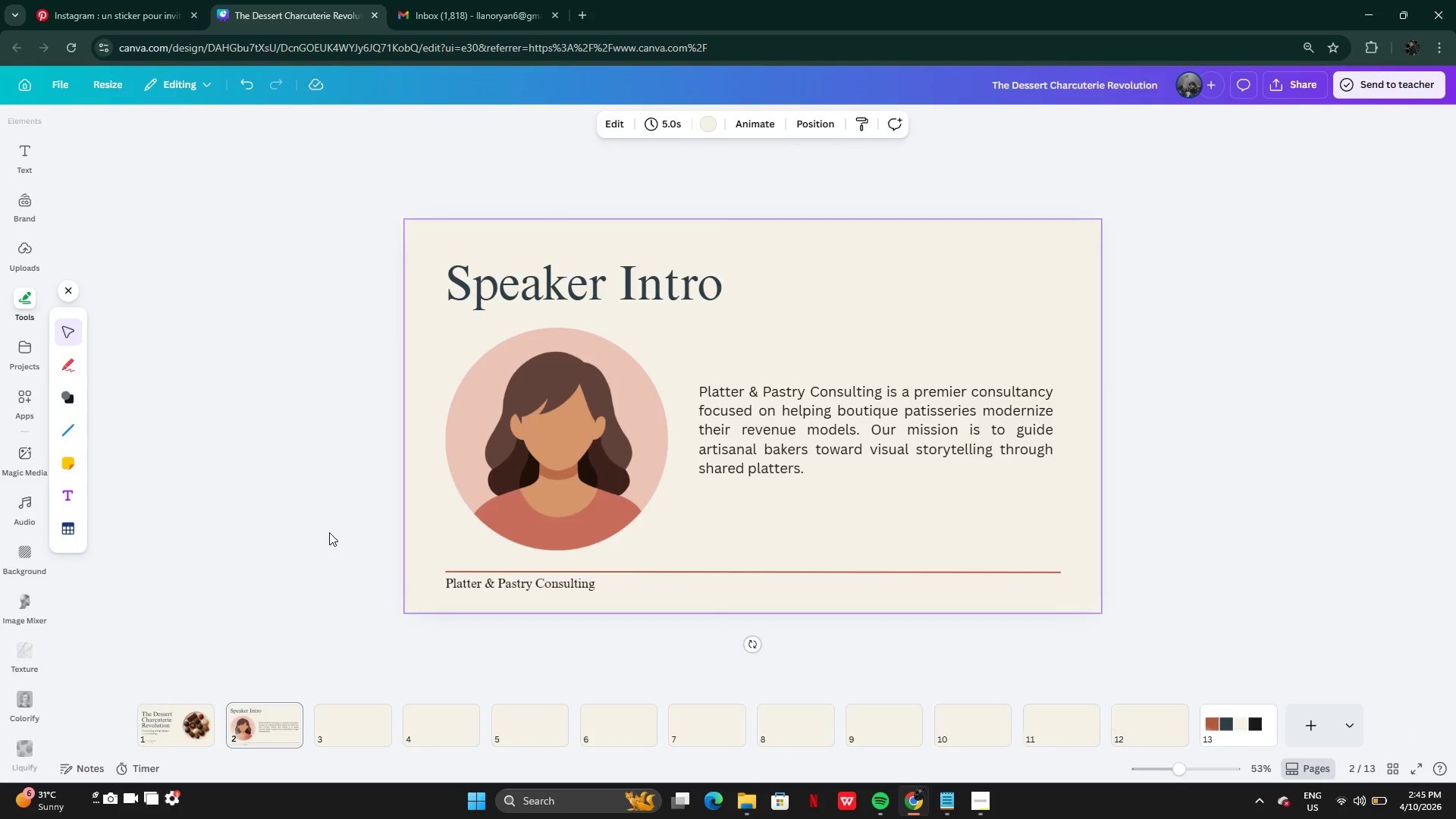 
left_click([791, 433])
 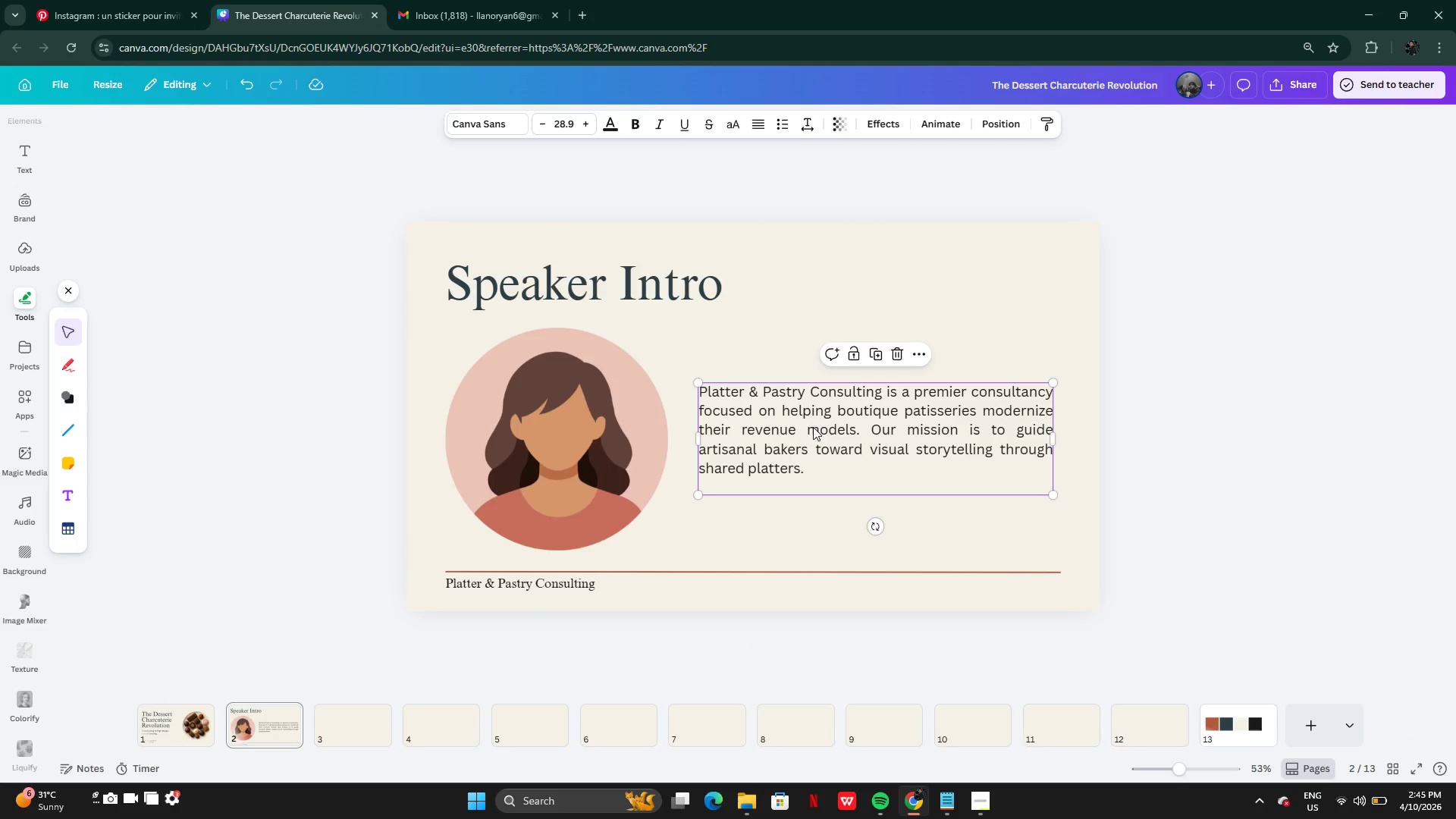 
left_click_drag(start_coordinate=[813, 427], to_coordinate=[821, 424])
 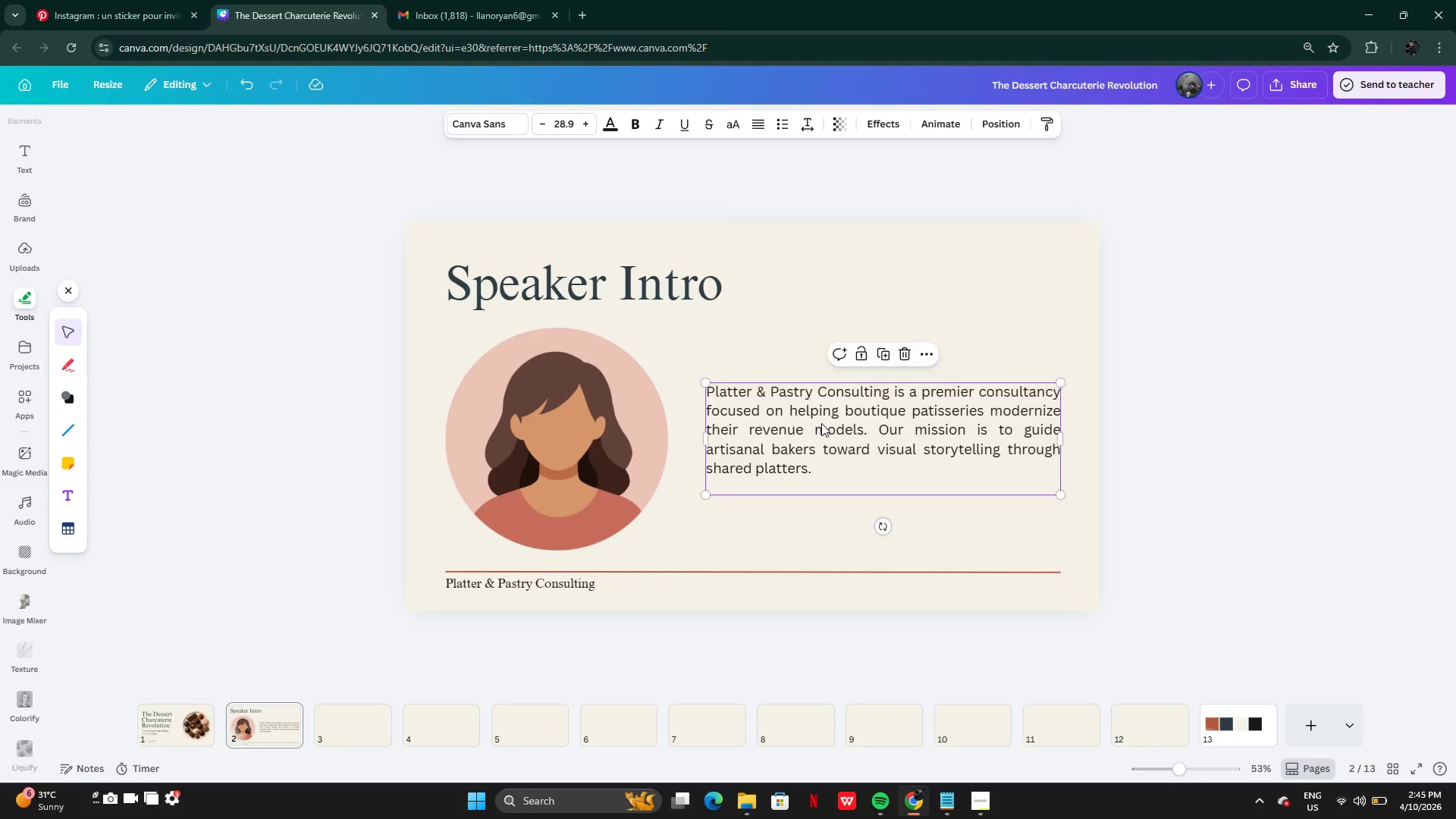 
wait(19.95)
 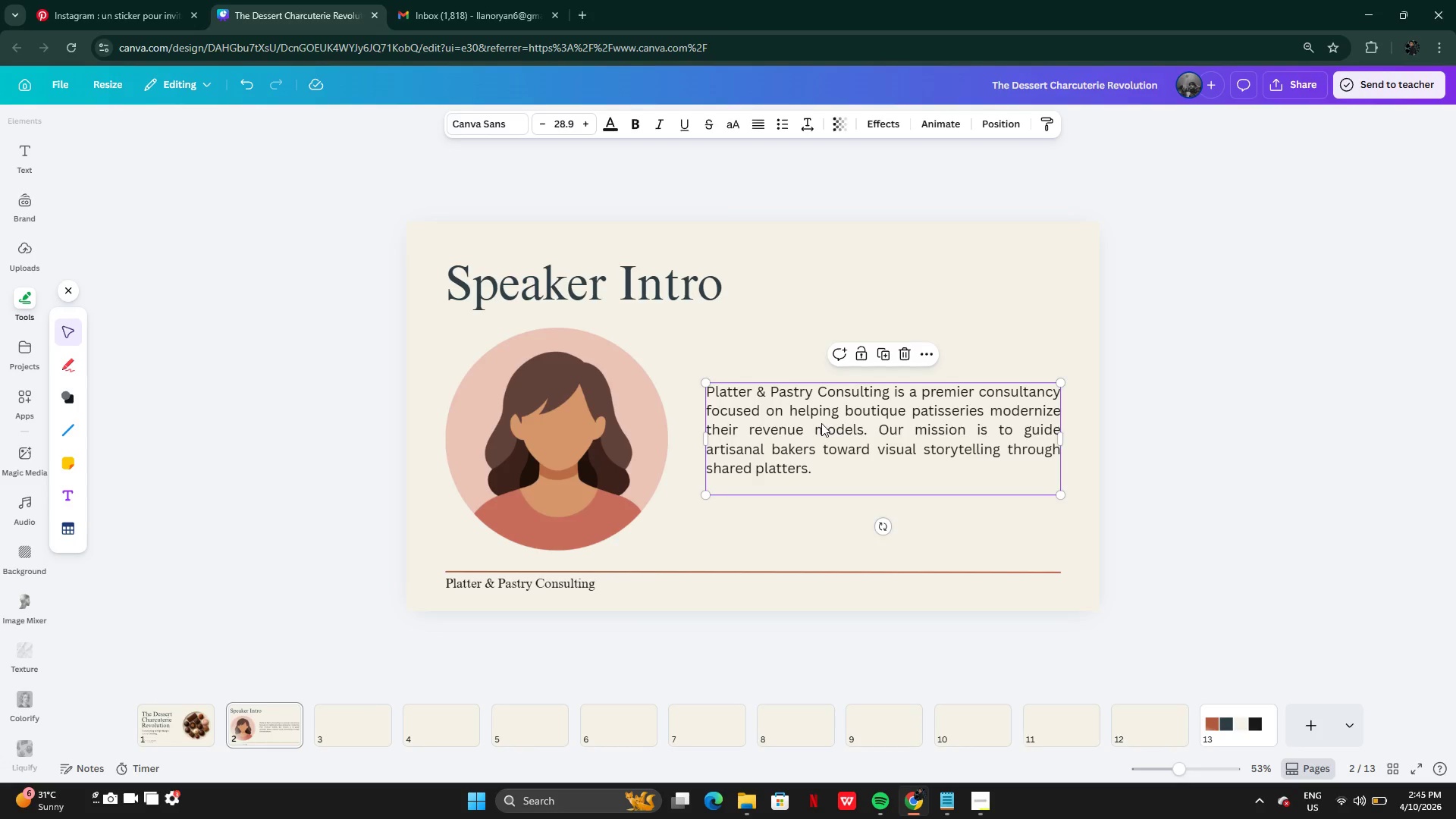 
left_click([189, 729])
 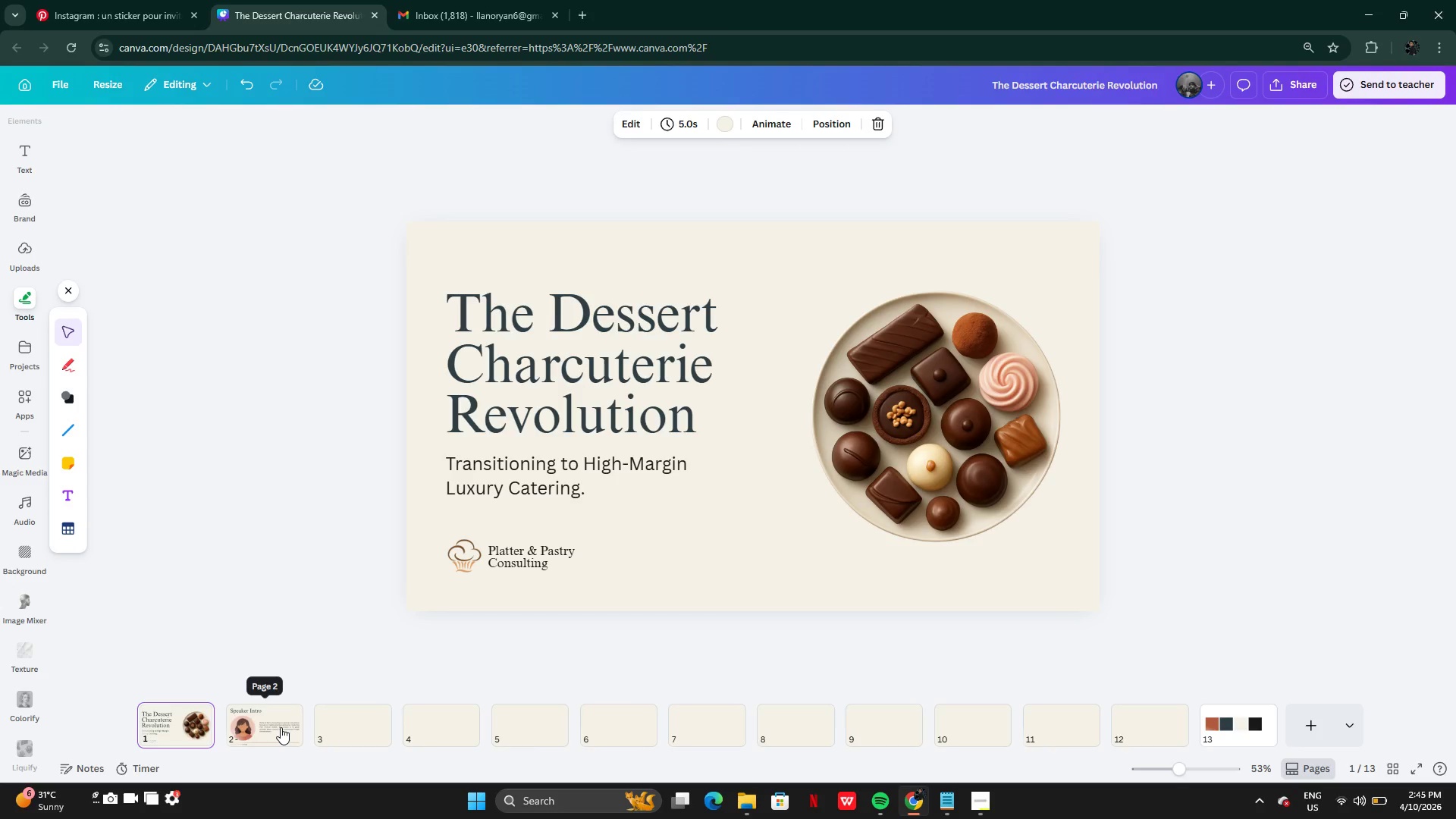 
left_click([281, 727])
 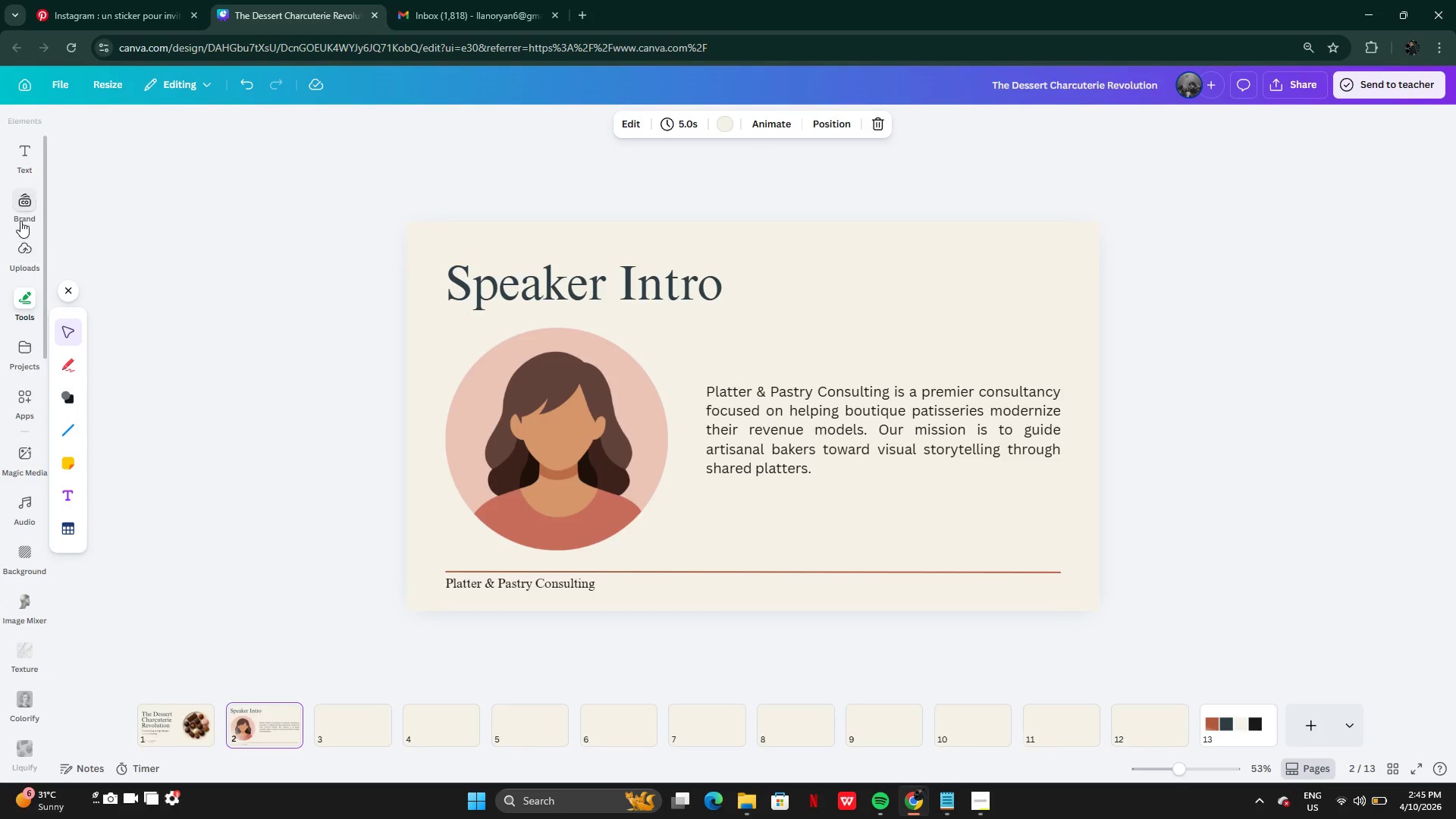 
left_click([69, 403])
 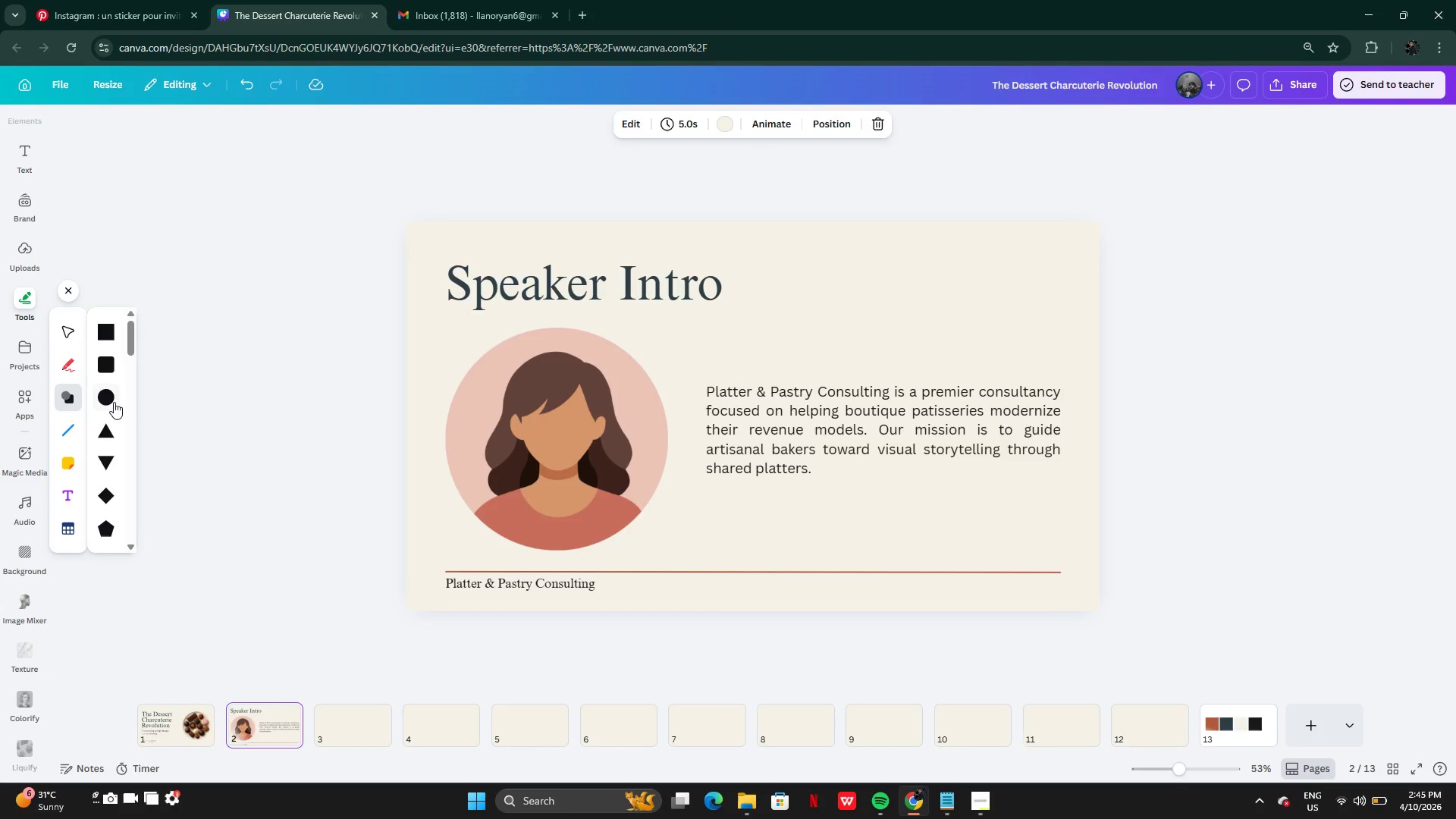 
left_click([114, 402])
 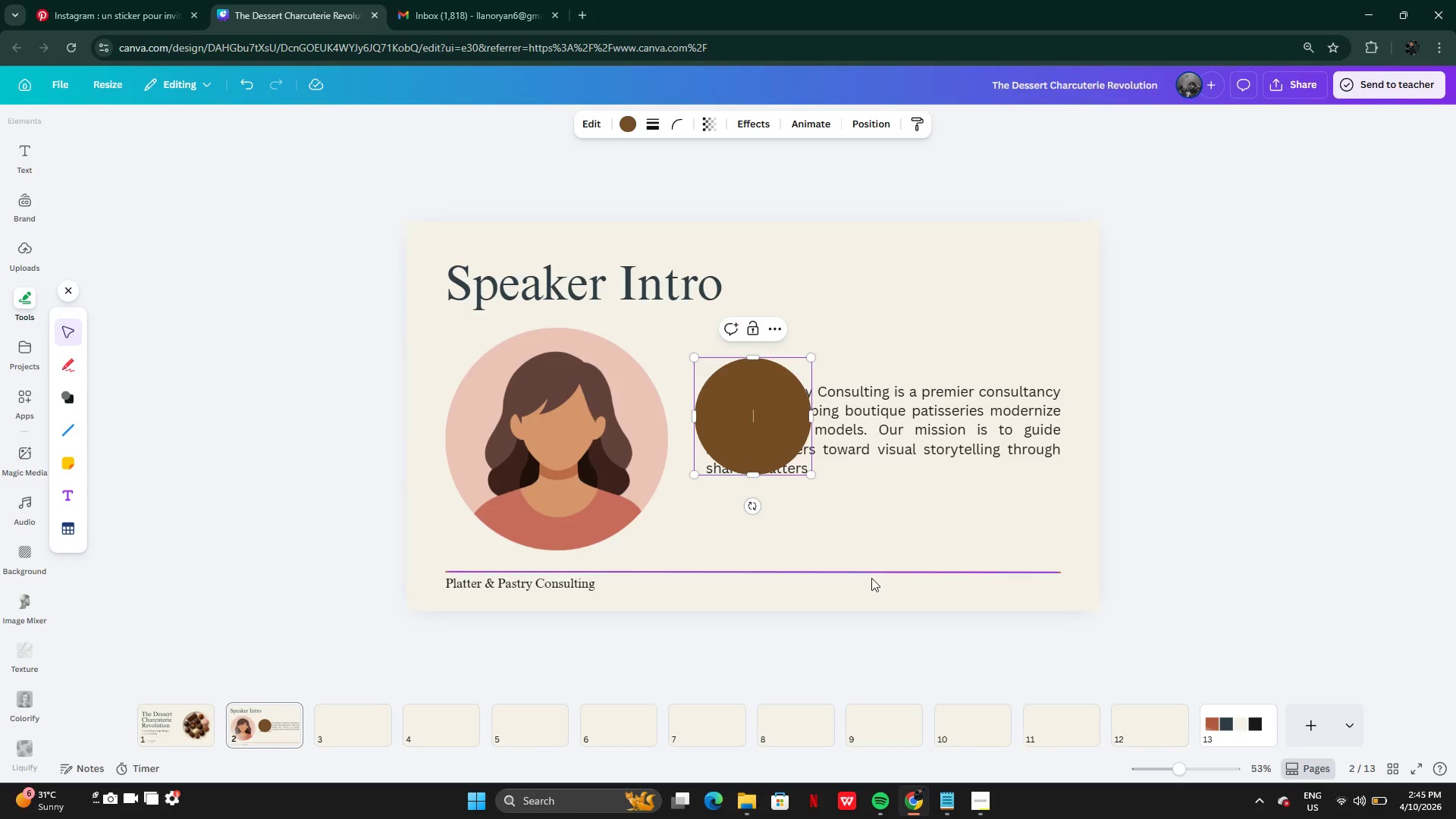 
left_click([872, 578])
 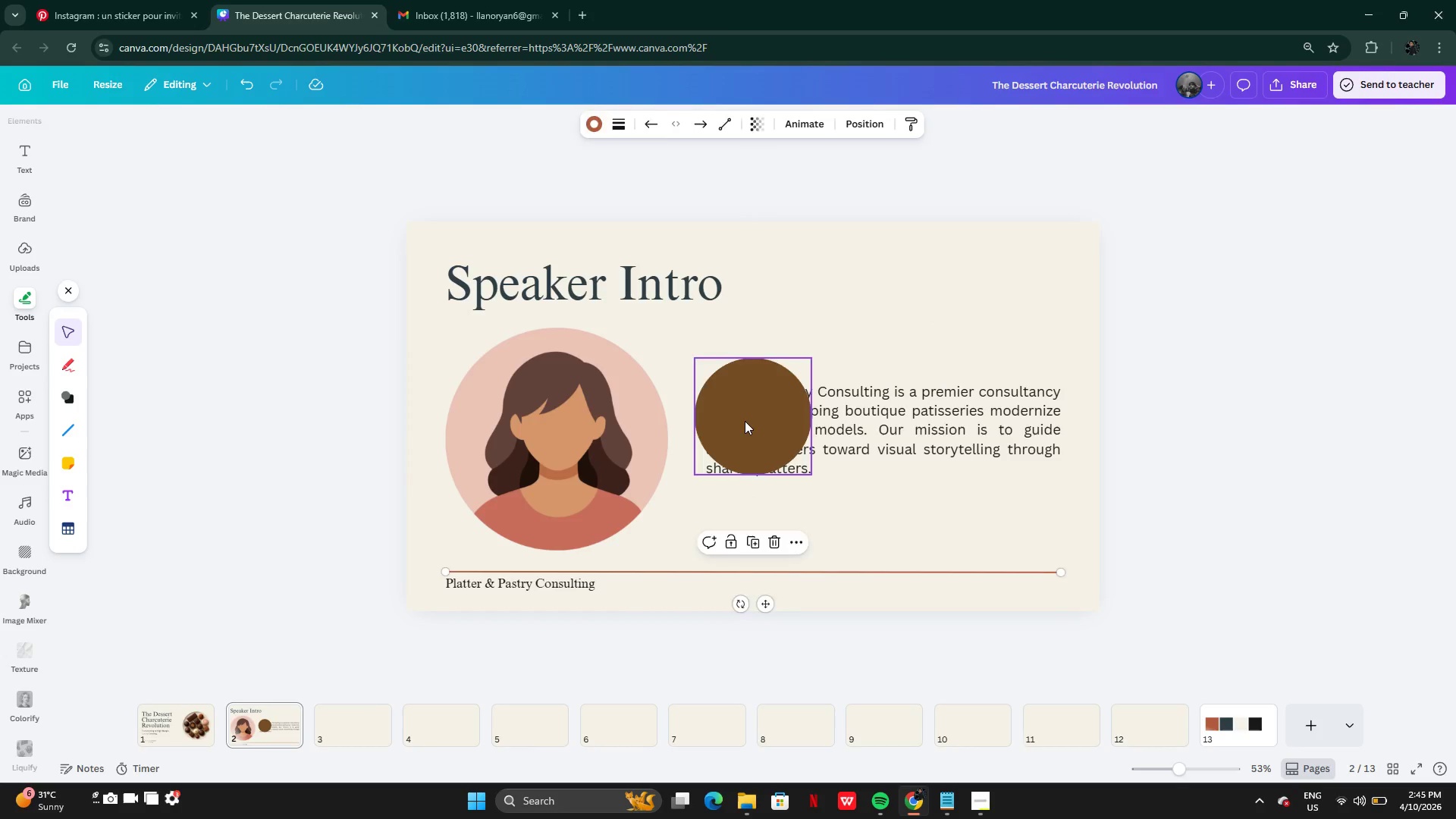 
left_click_drag(start_coordinate=[745, 421], to_coordinate=[1069, 248])
 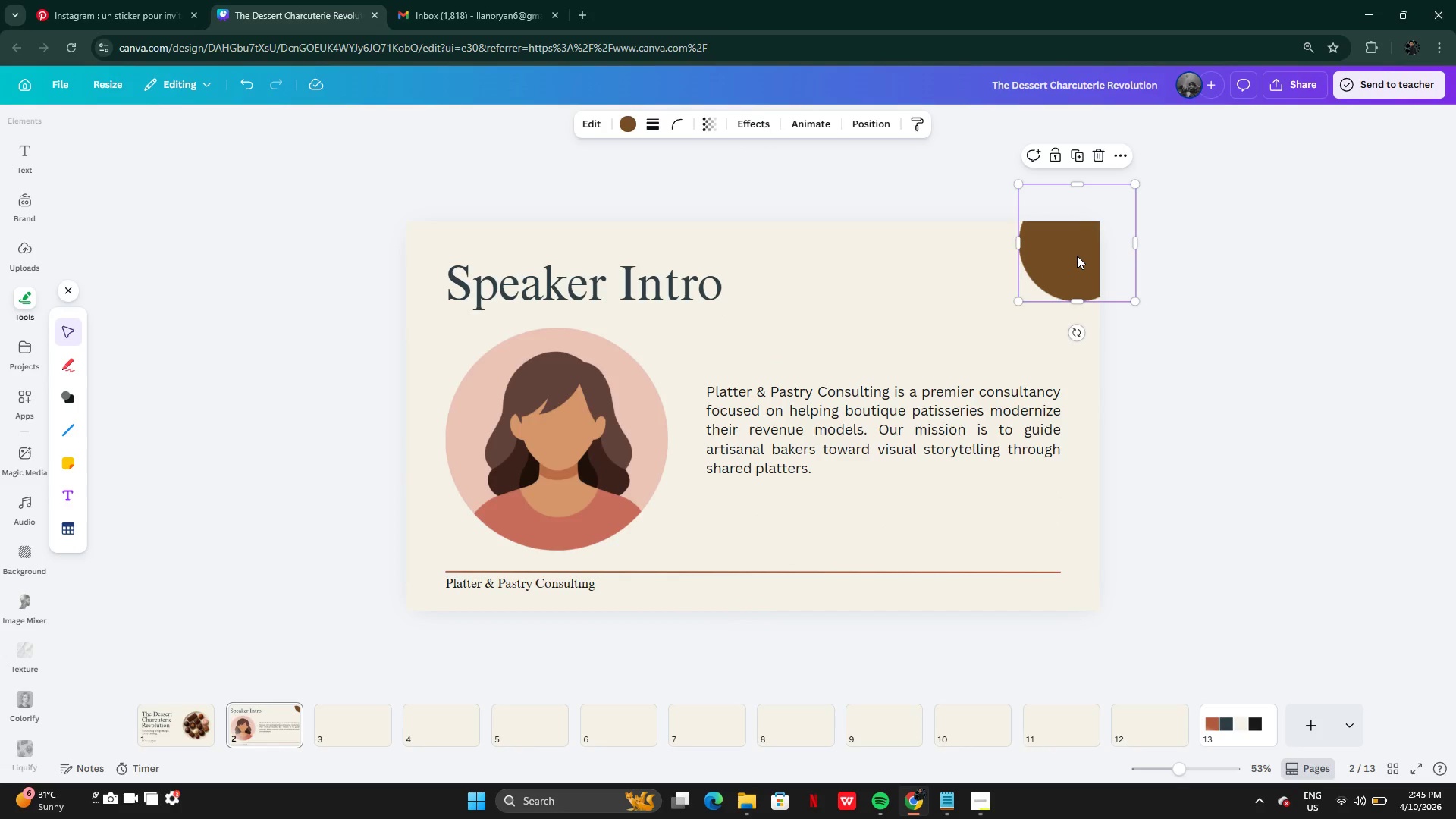 
left_click_drag(start_coordinate=[1077, 256], to_coordinate=[1072, 249])
 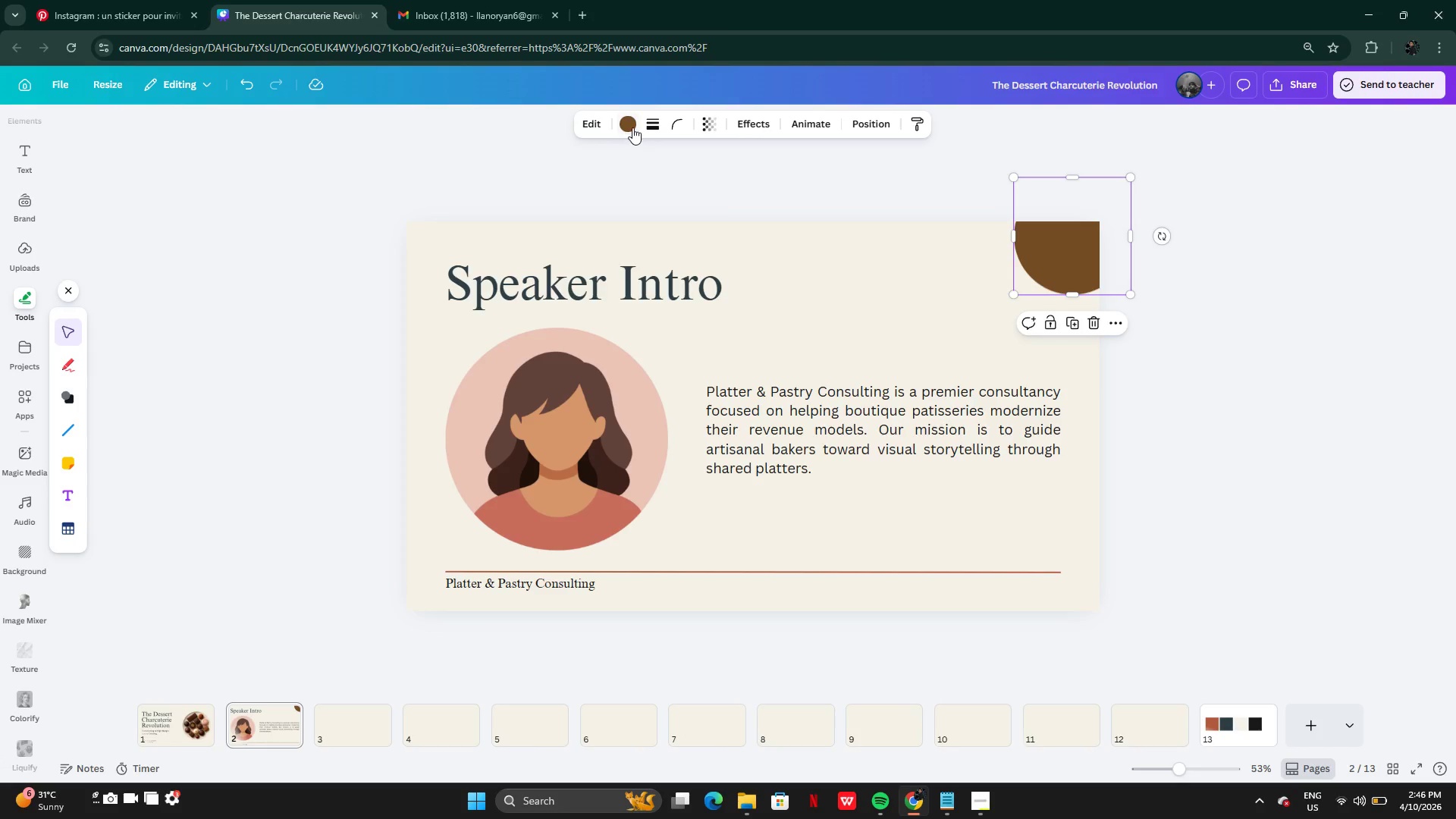 
left_click([632, 127])
 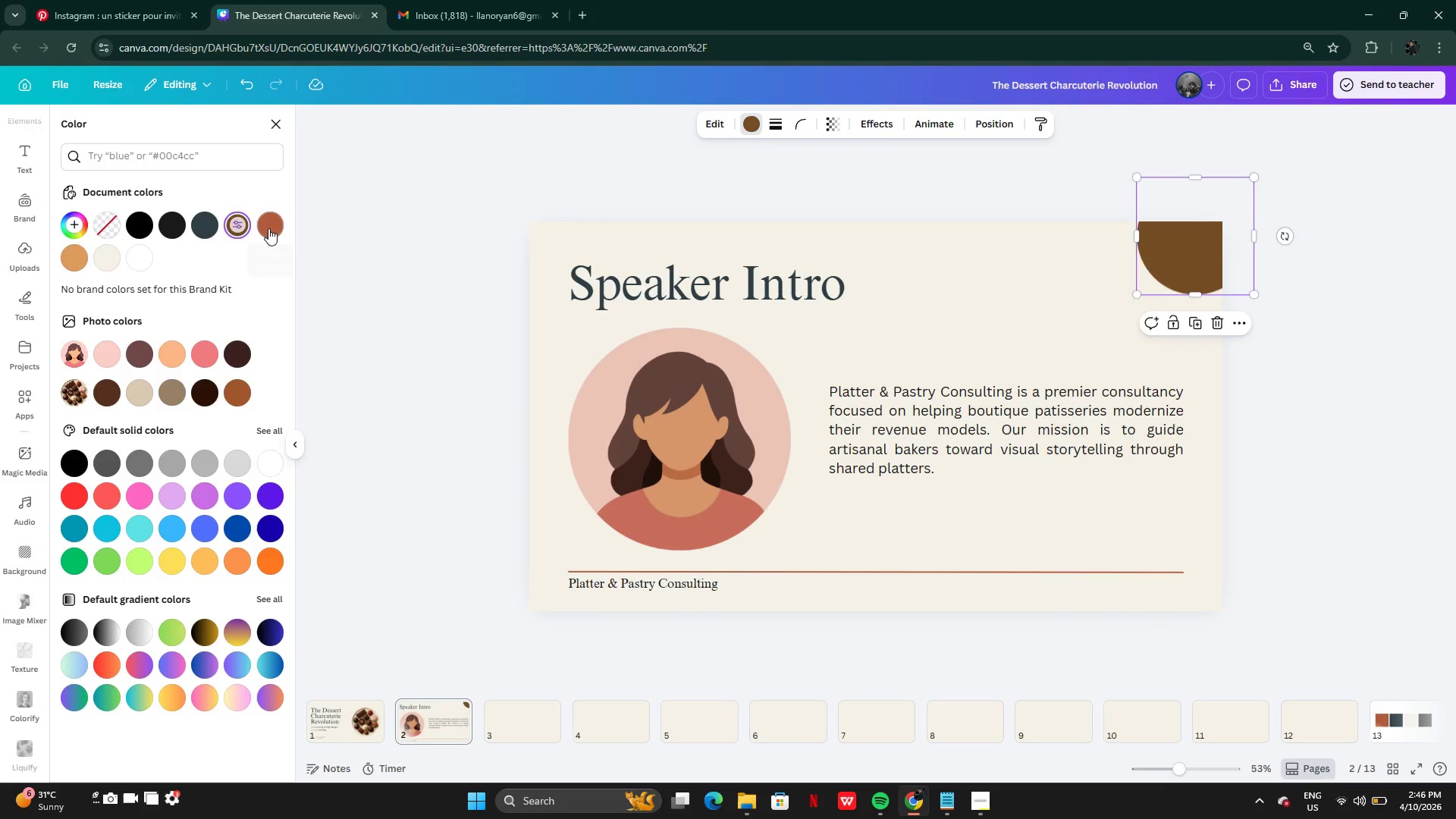 
left_click([278, 228])
 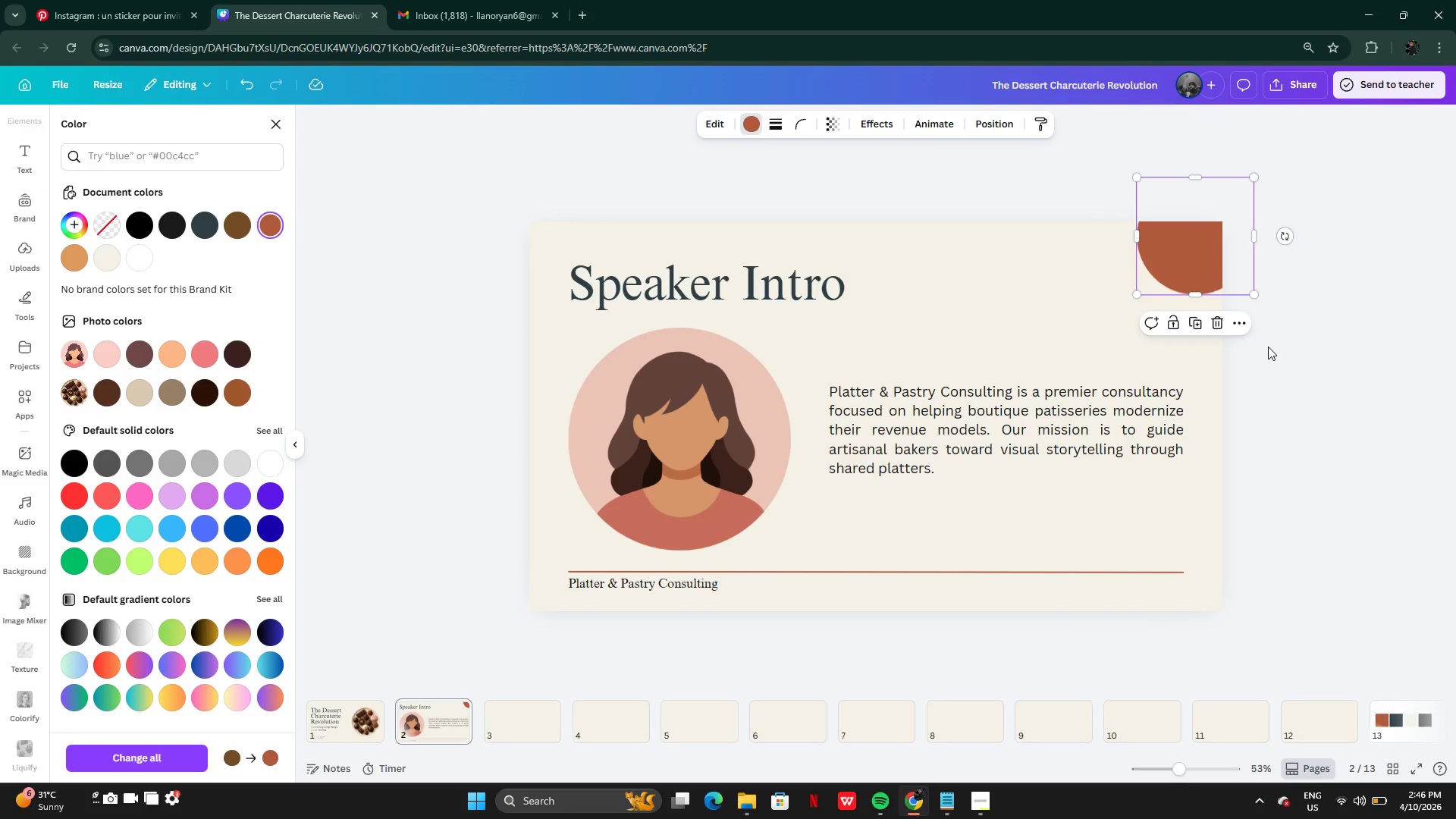 
wait(5.52)
 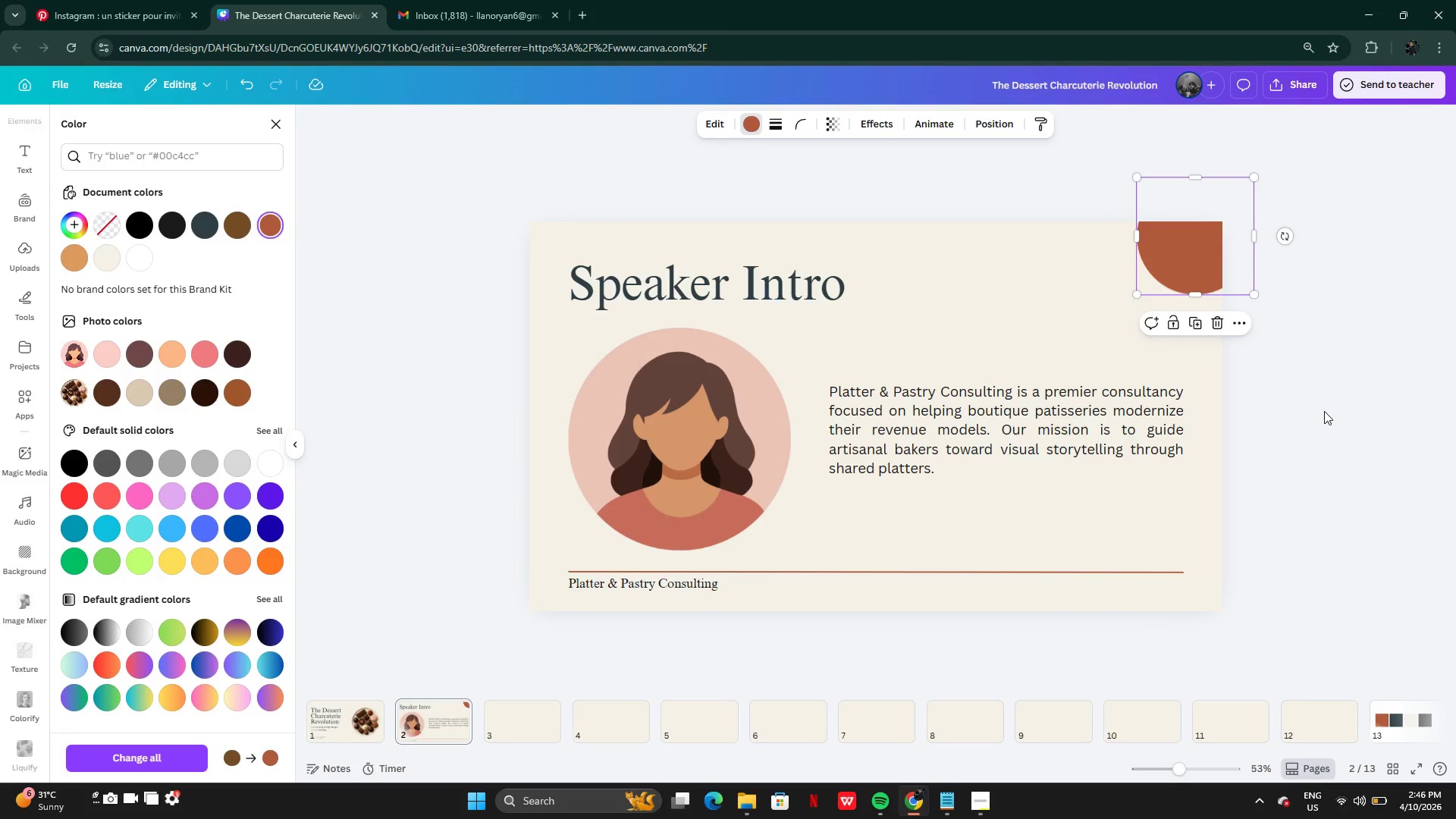 
left_click_drag(start_coordinate=[1198, 265], to_coordinate=[1193, 270])
 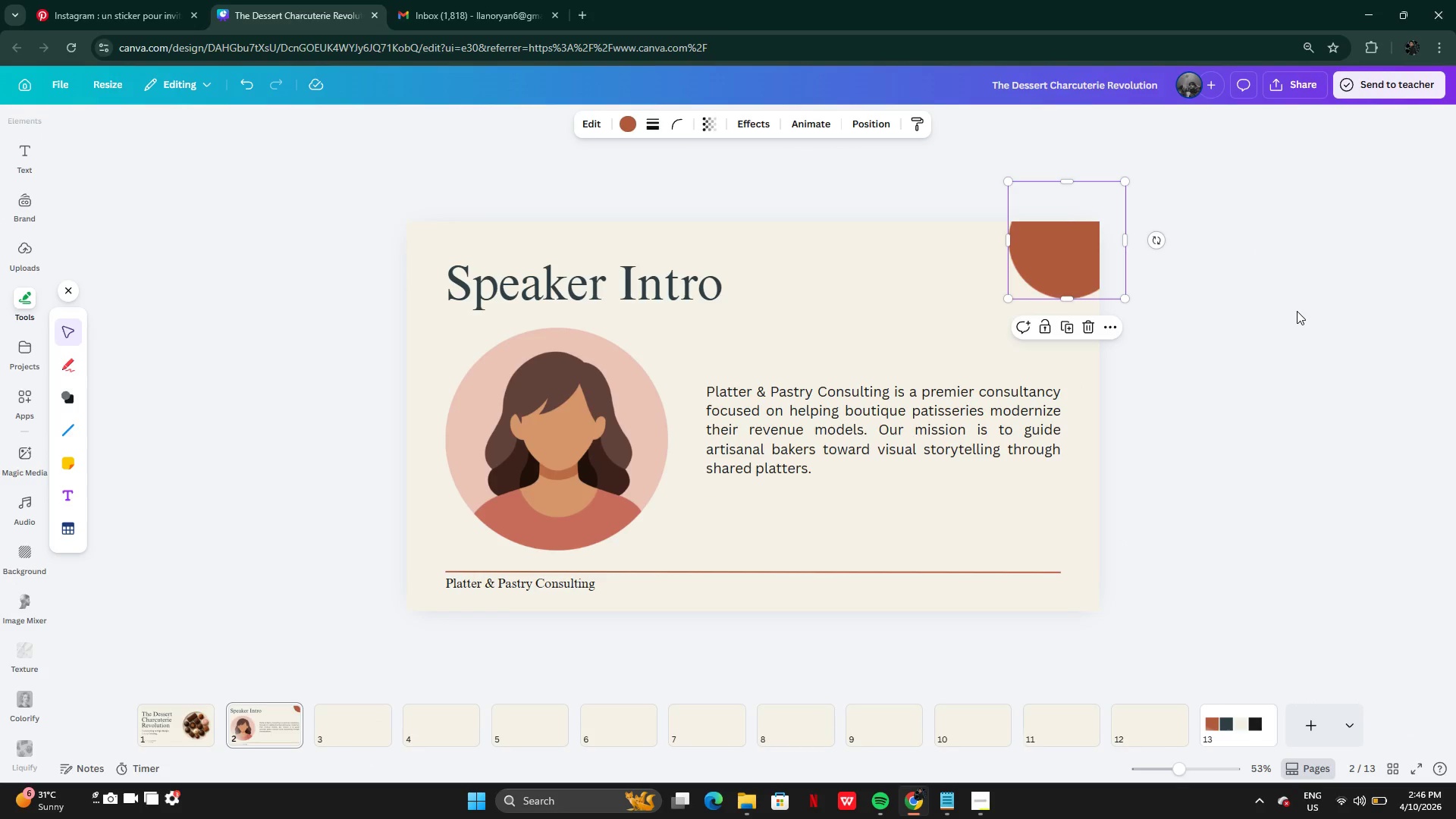 
wait(6.05)
 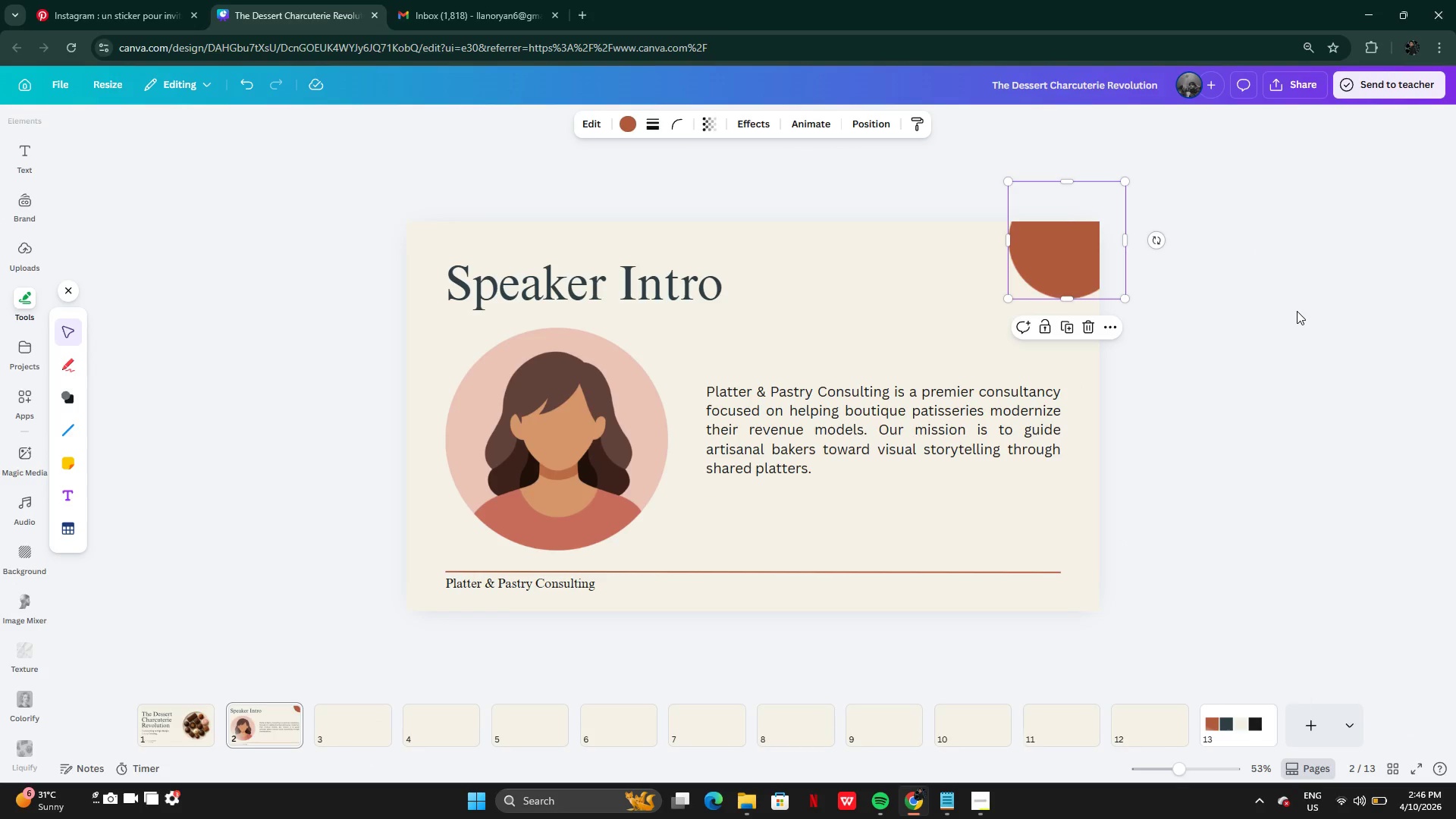 
left_click([1395, 466])
 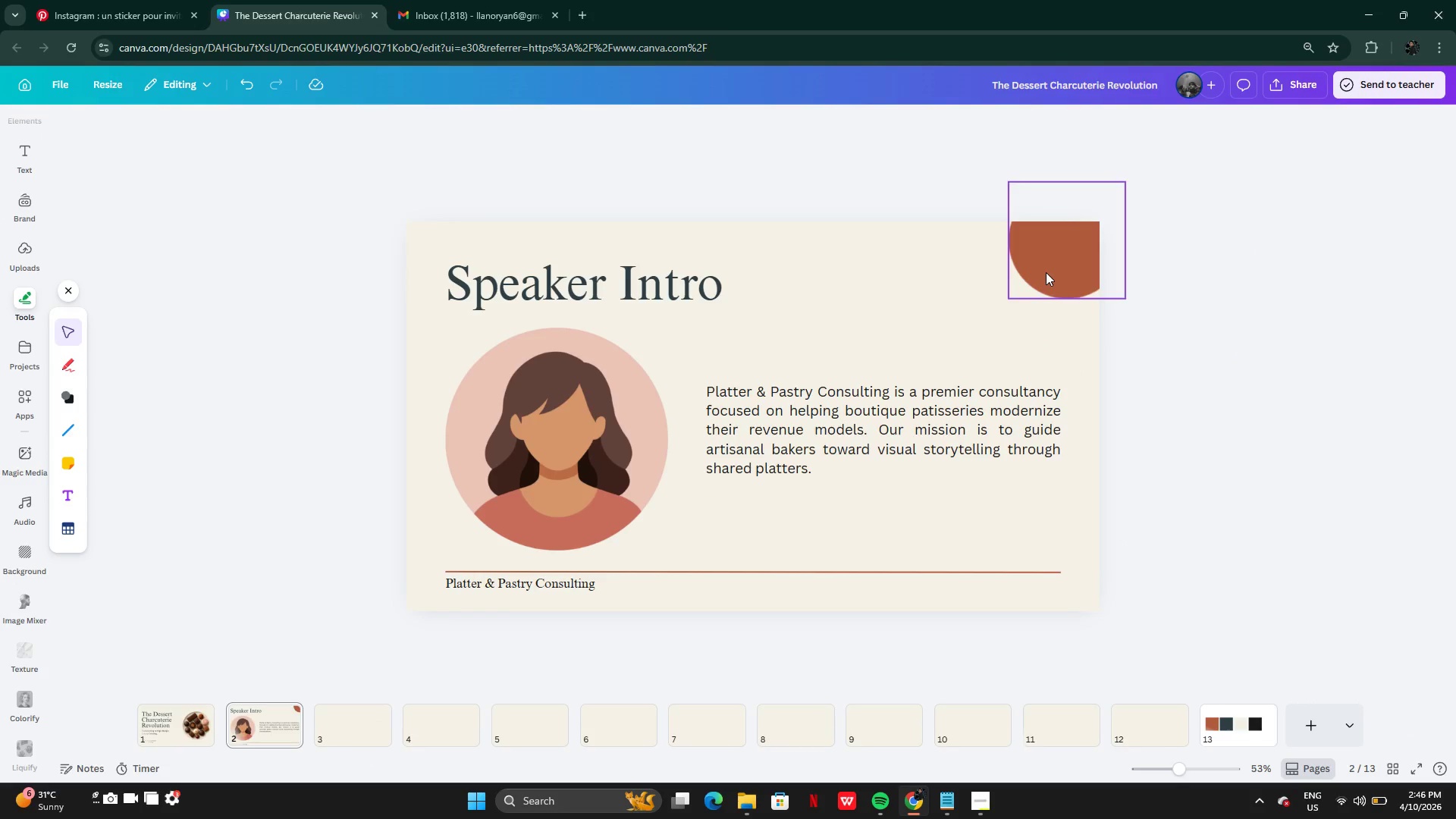 
left_click([1046, 272])
 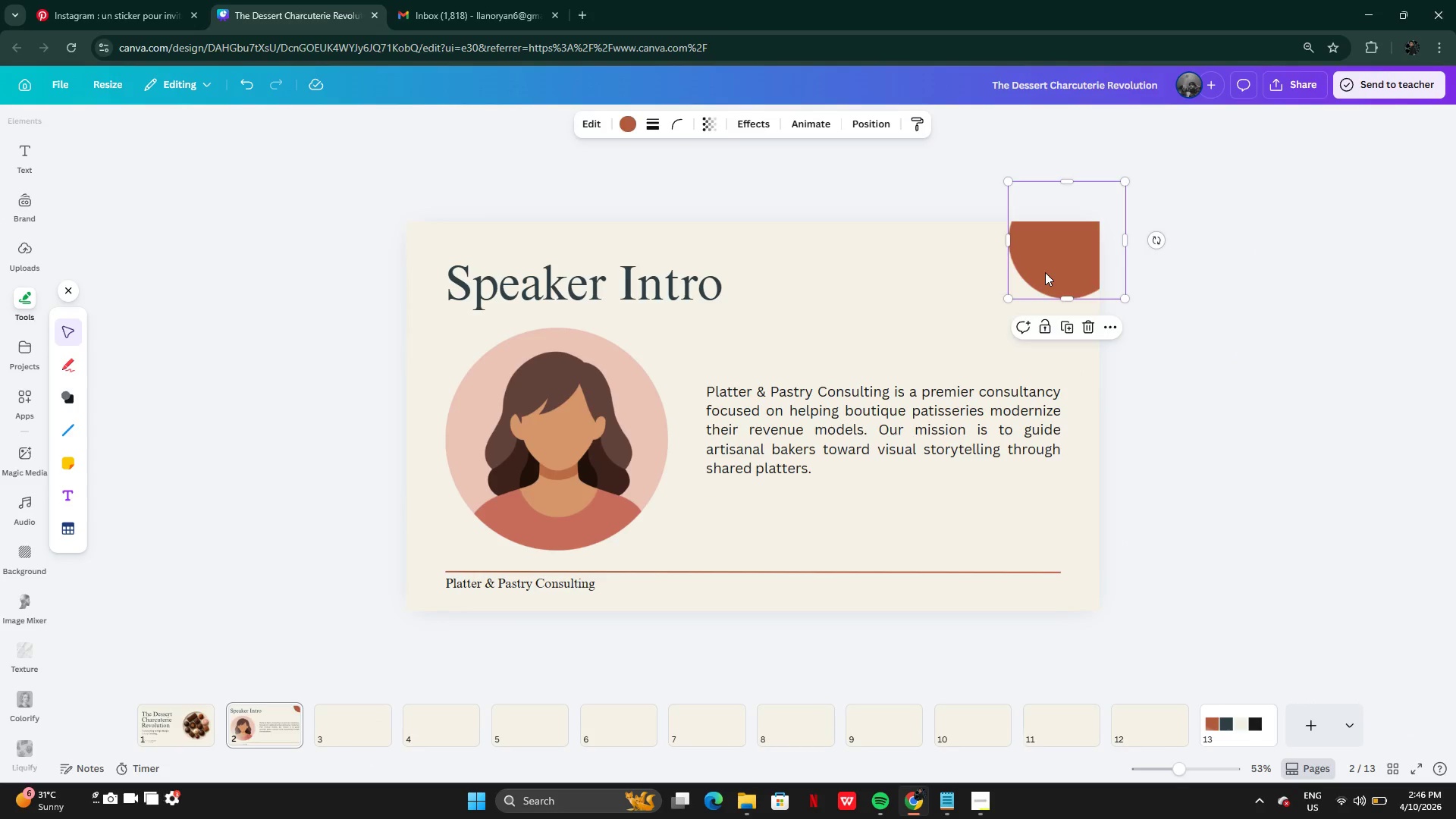 
key(Backspace)
 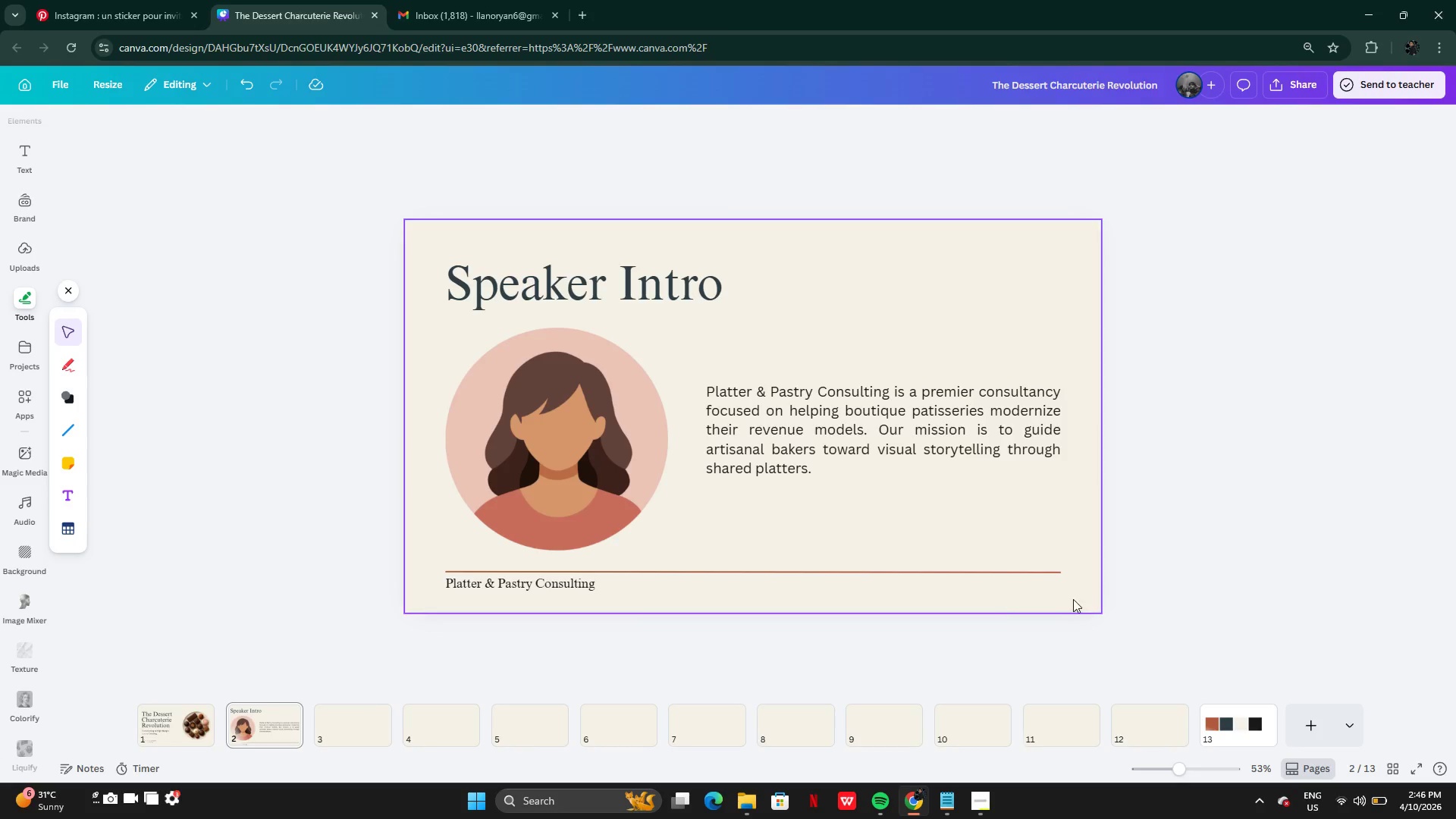 
left_click([884, 571])
 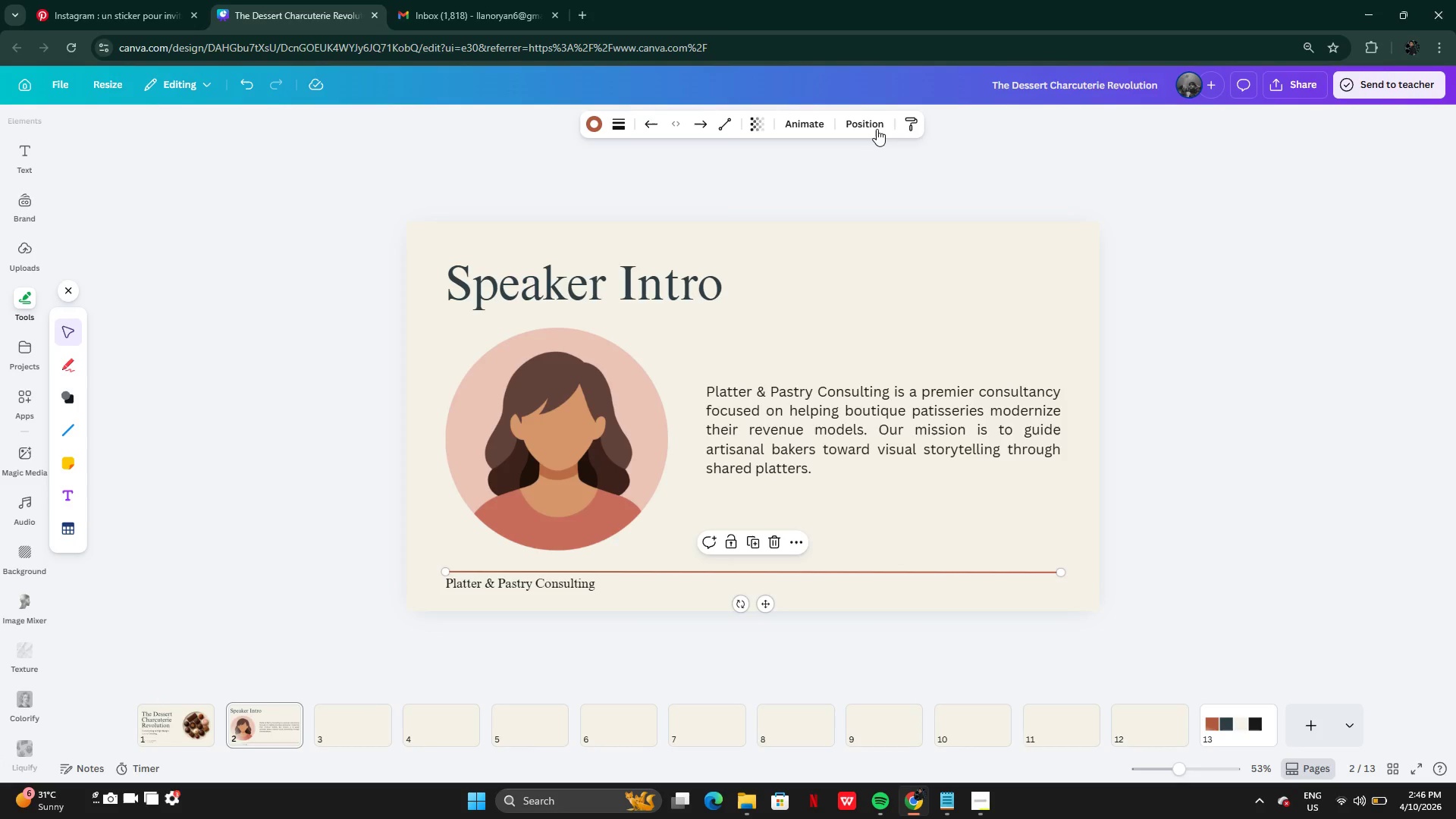 
left_click([872, 127])
 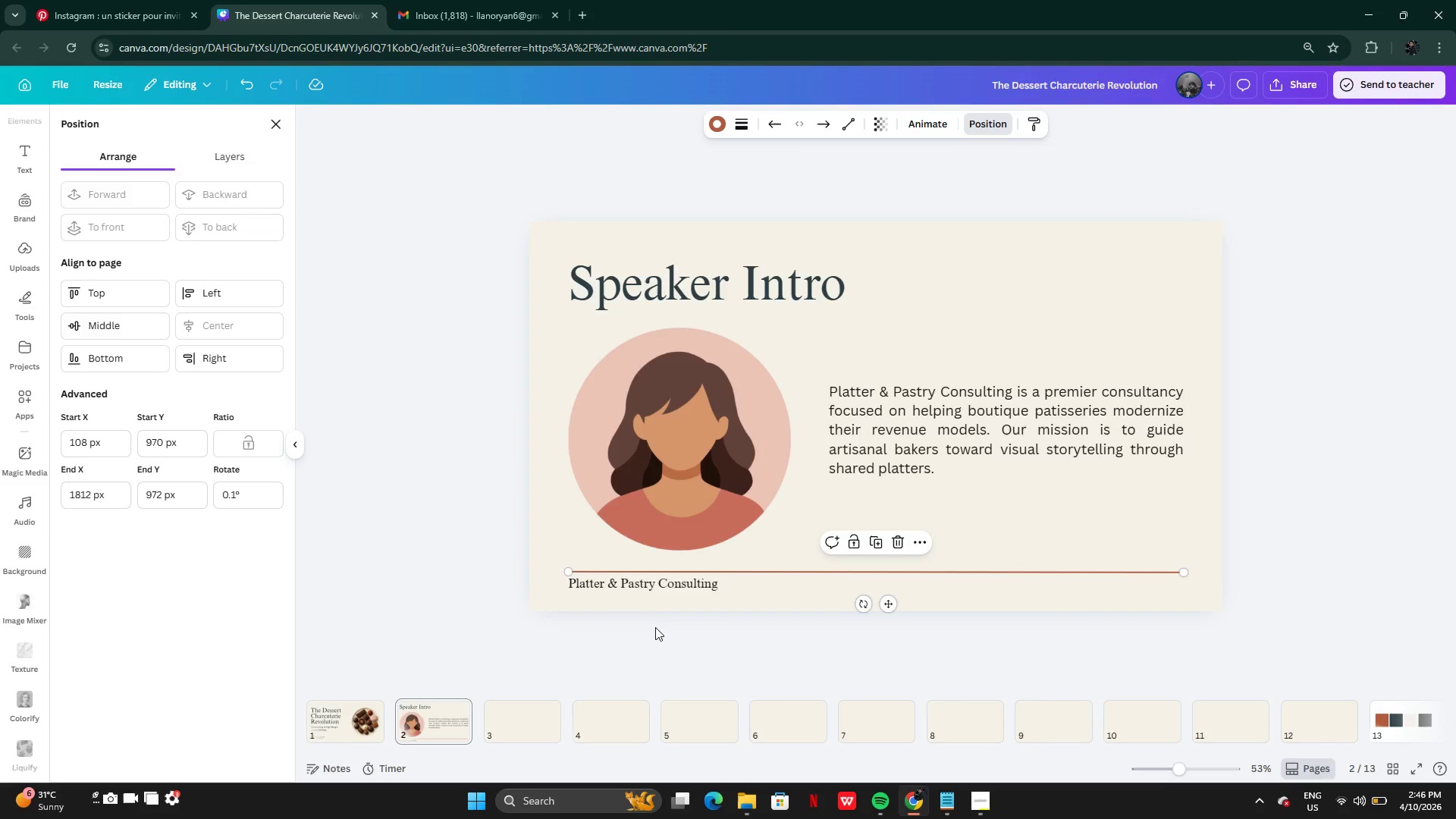 
left_click([656, 629])
 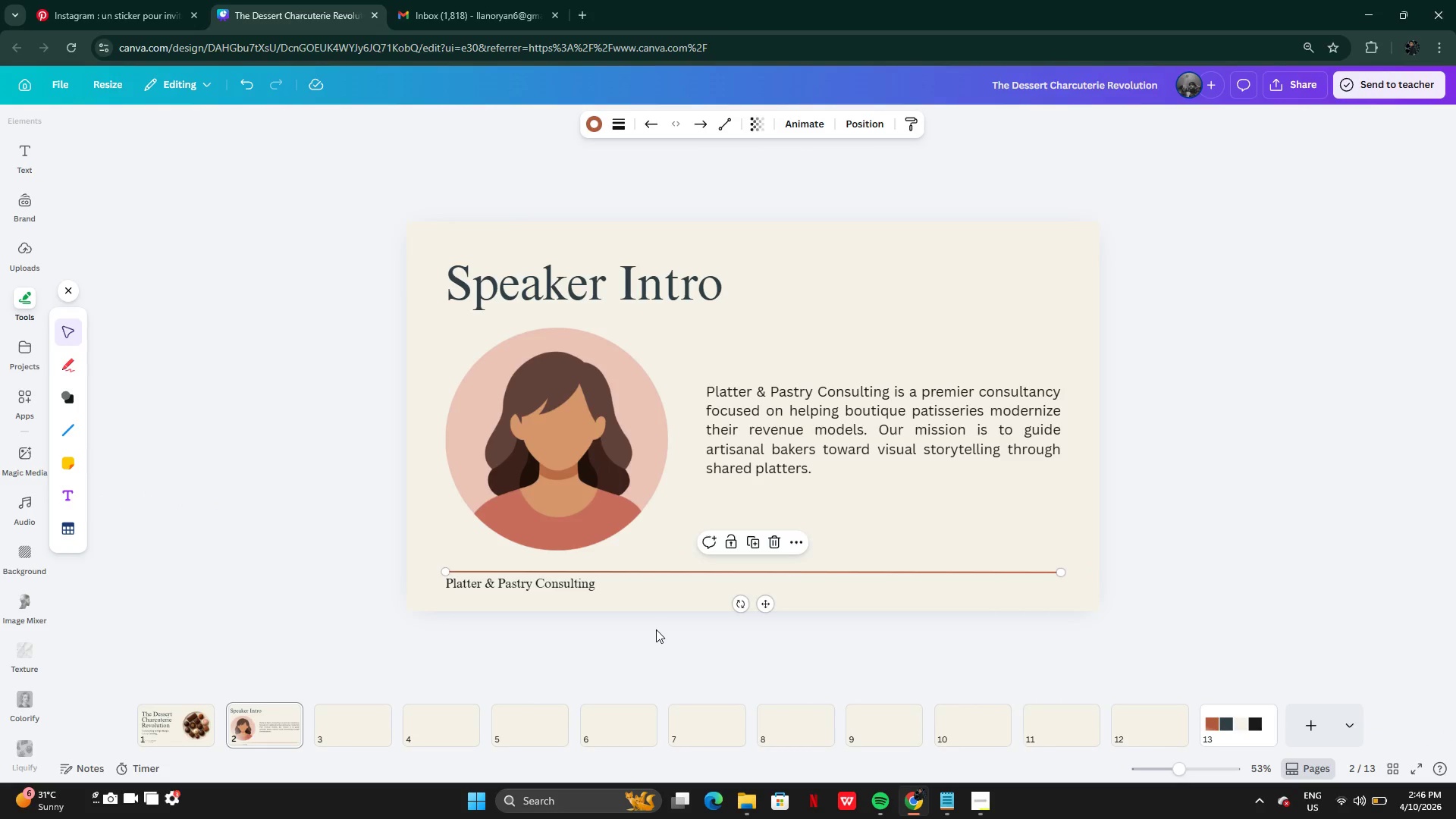 
left_click([656, 629])
 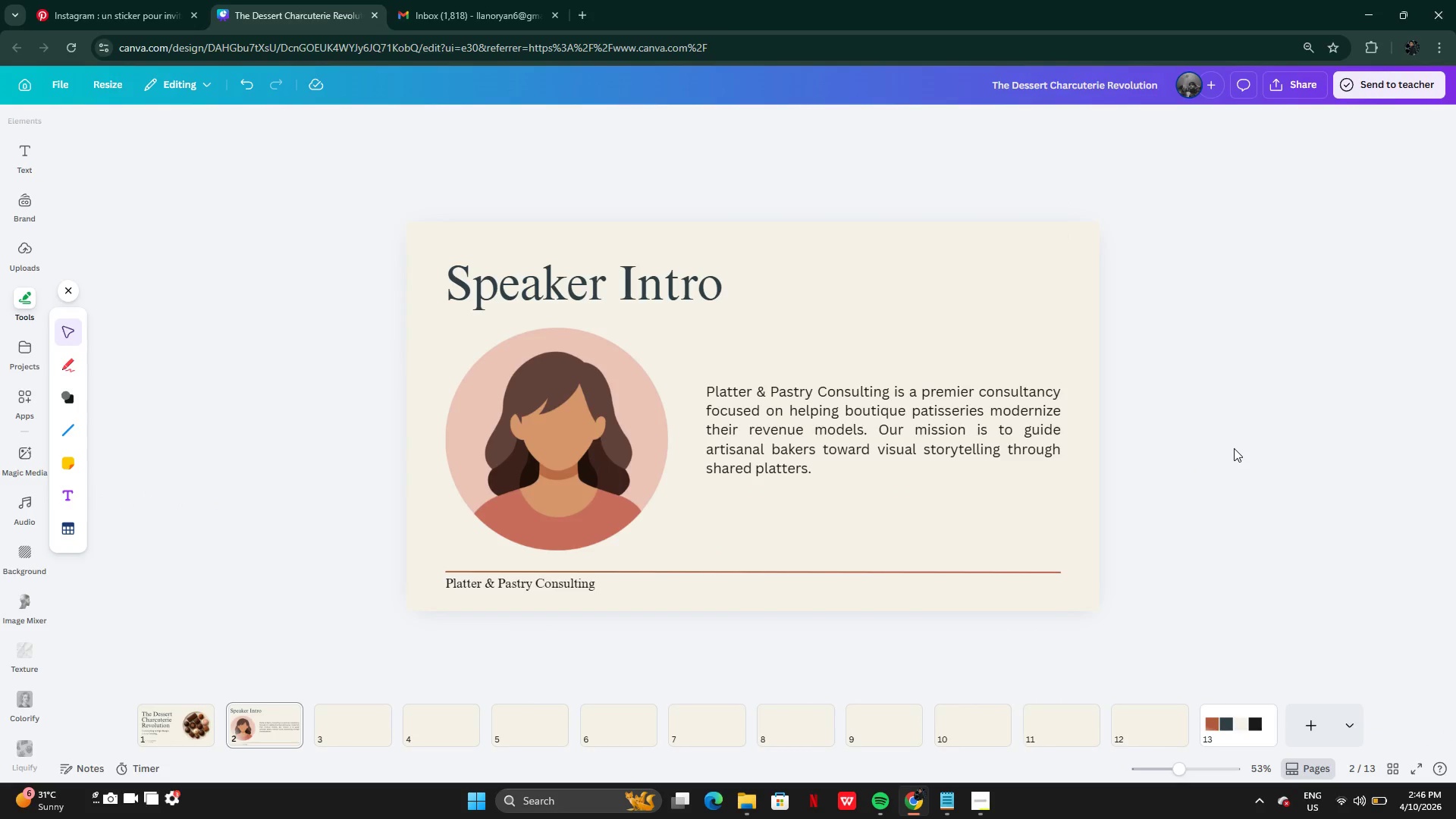 
left_click([192, 718])
 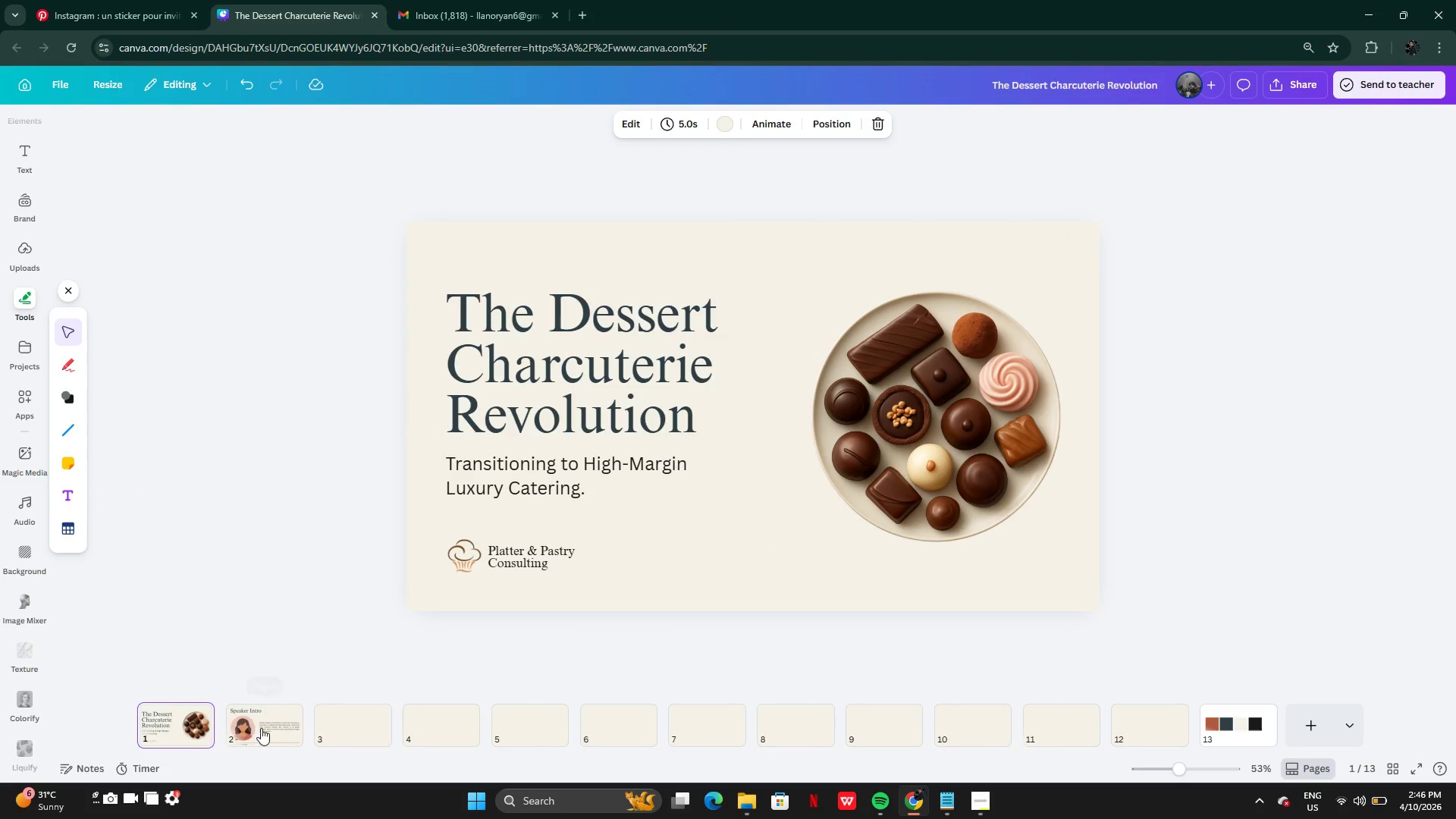 
left_click([262, 728])
 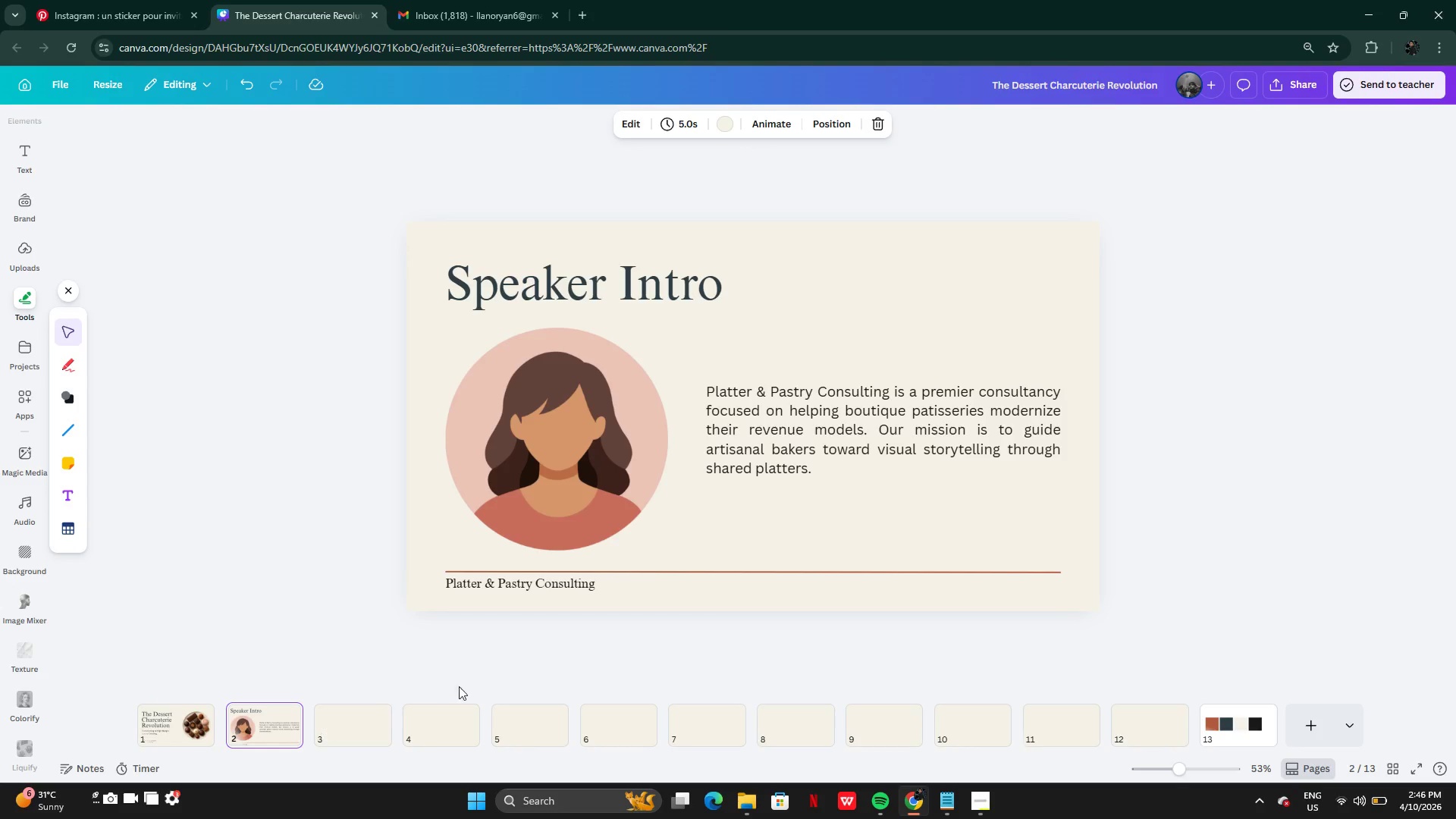 
left_click([339, 733])
 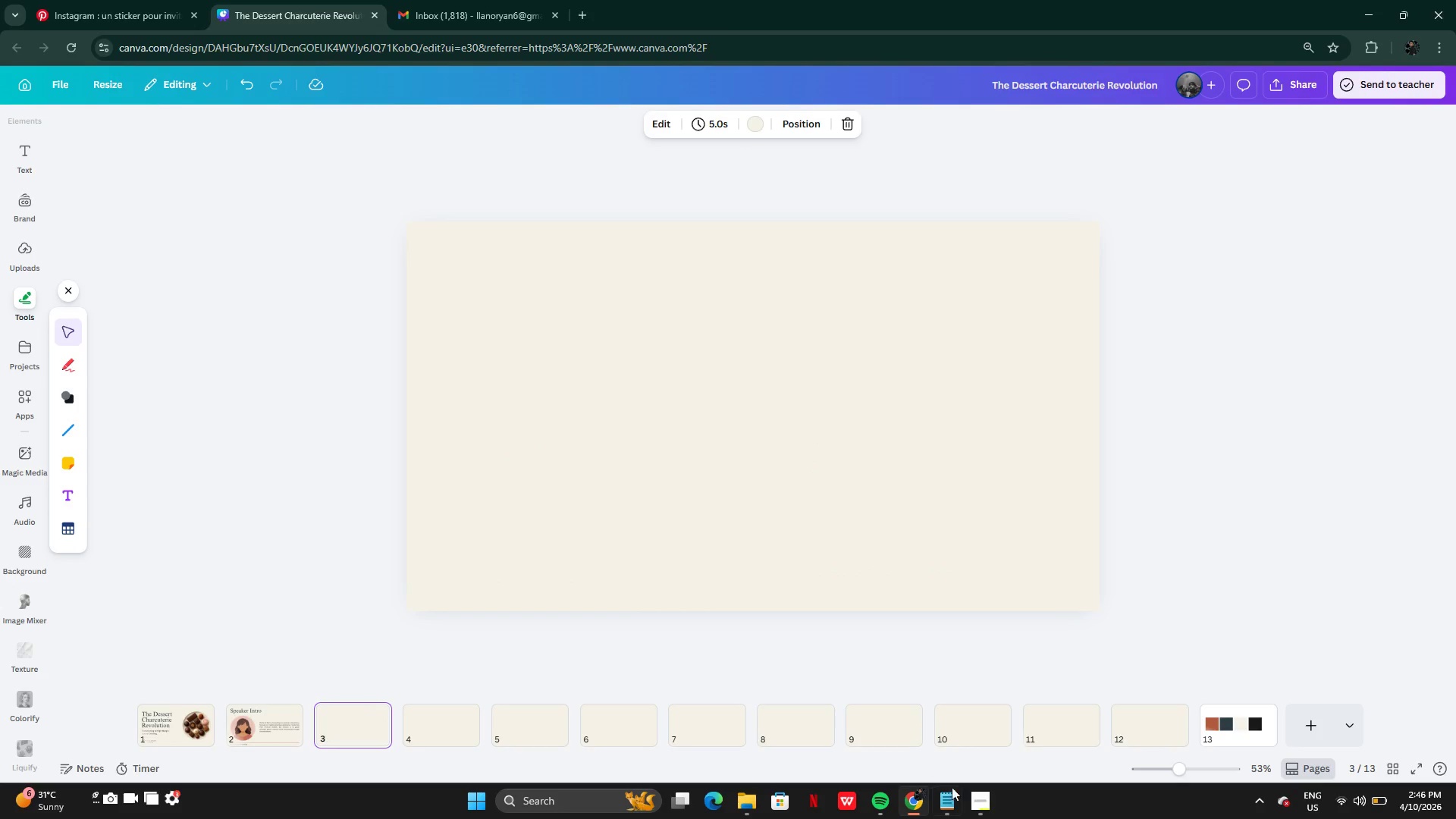 
left_click([988, 804])